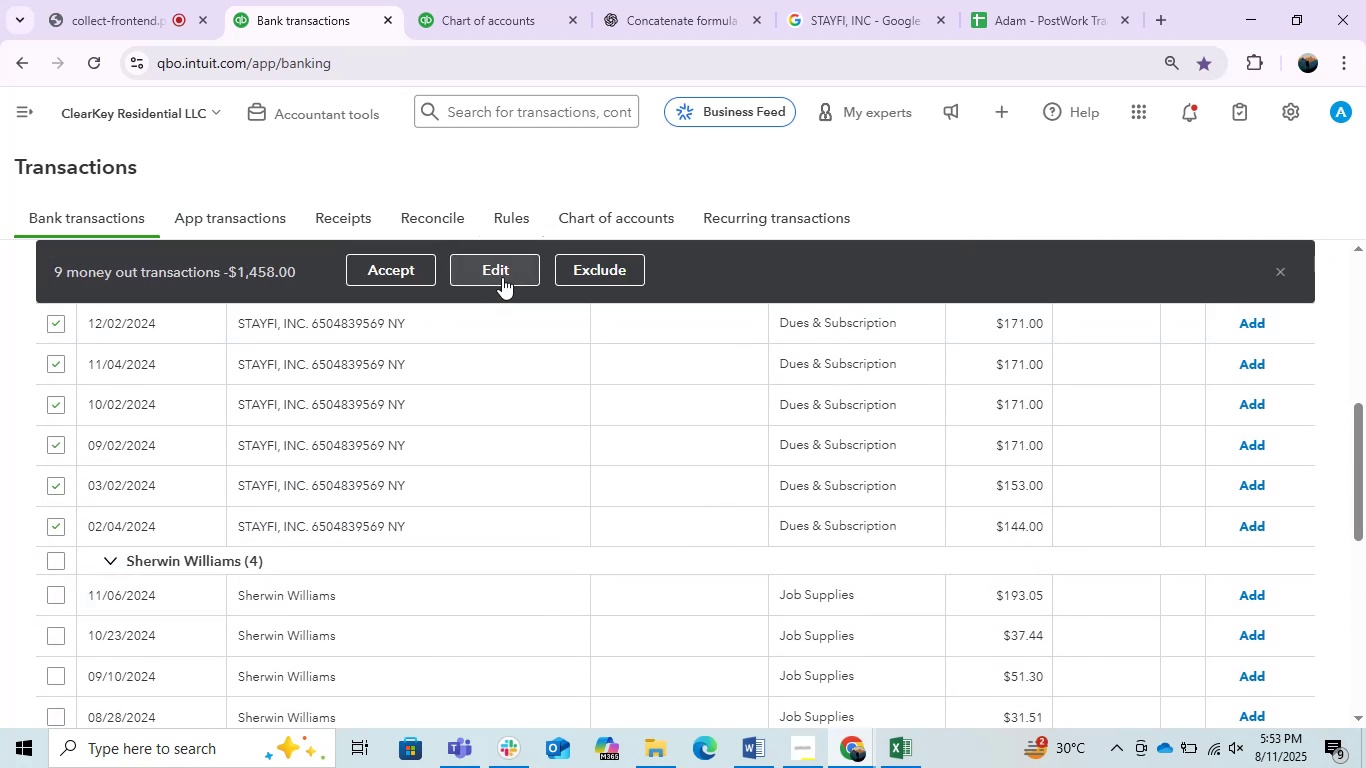 
left_click([503, 277])
 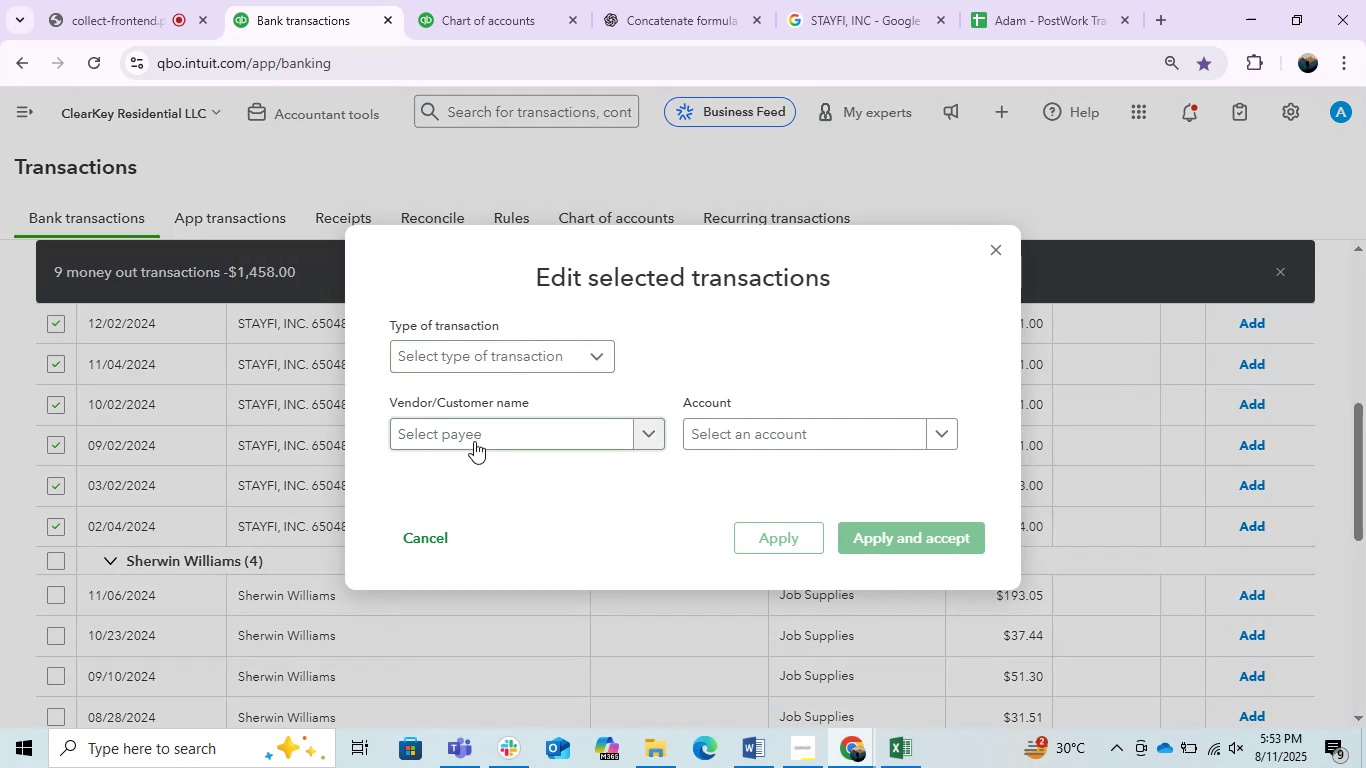 
key(Control+V)
 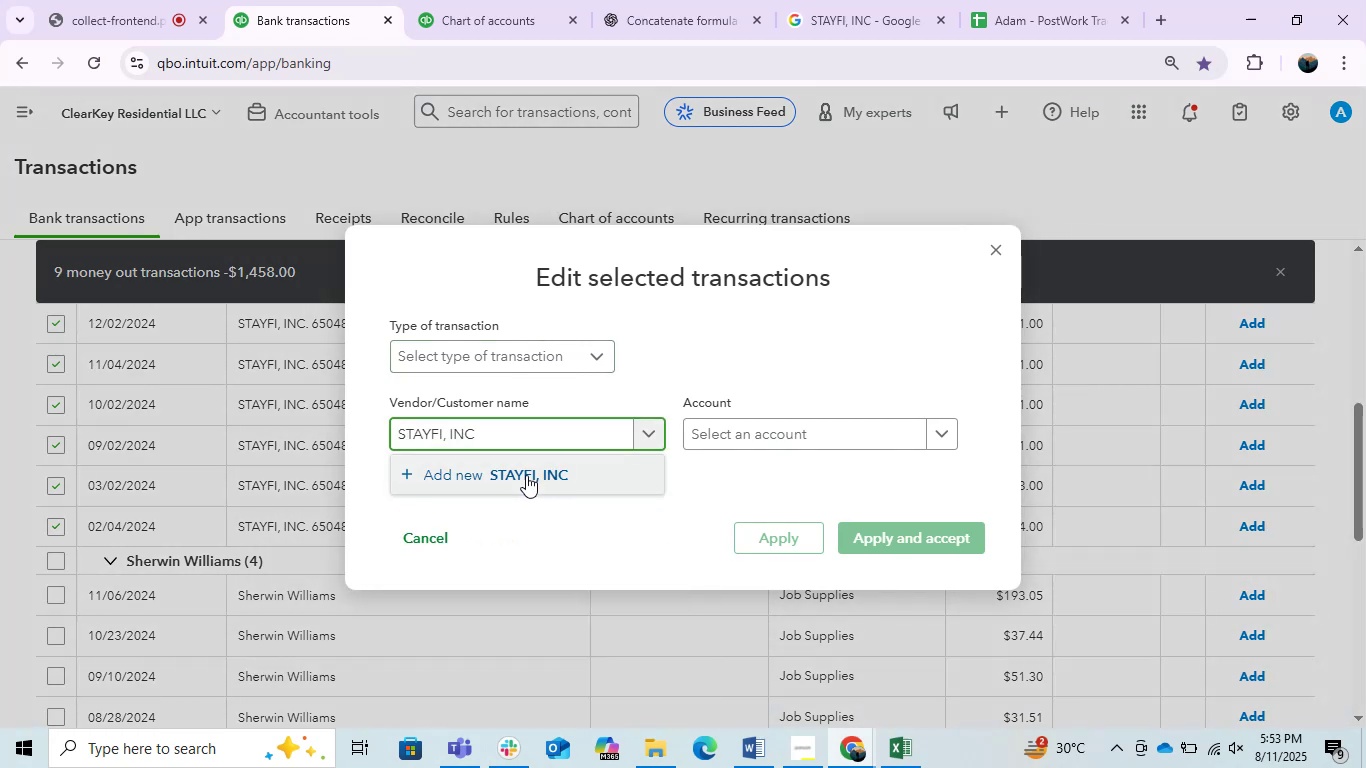 
left_click([526, 475])
 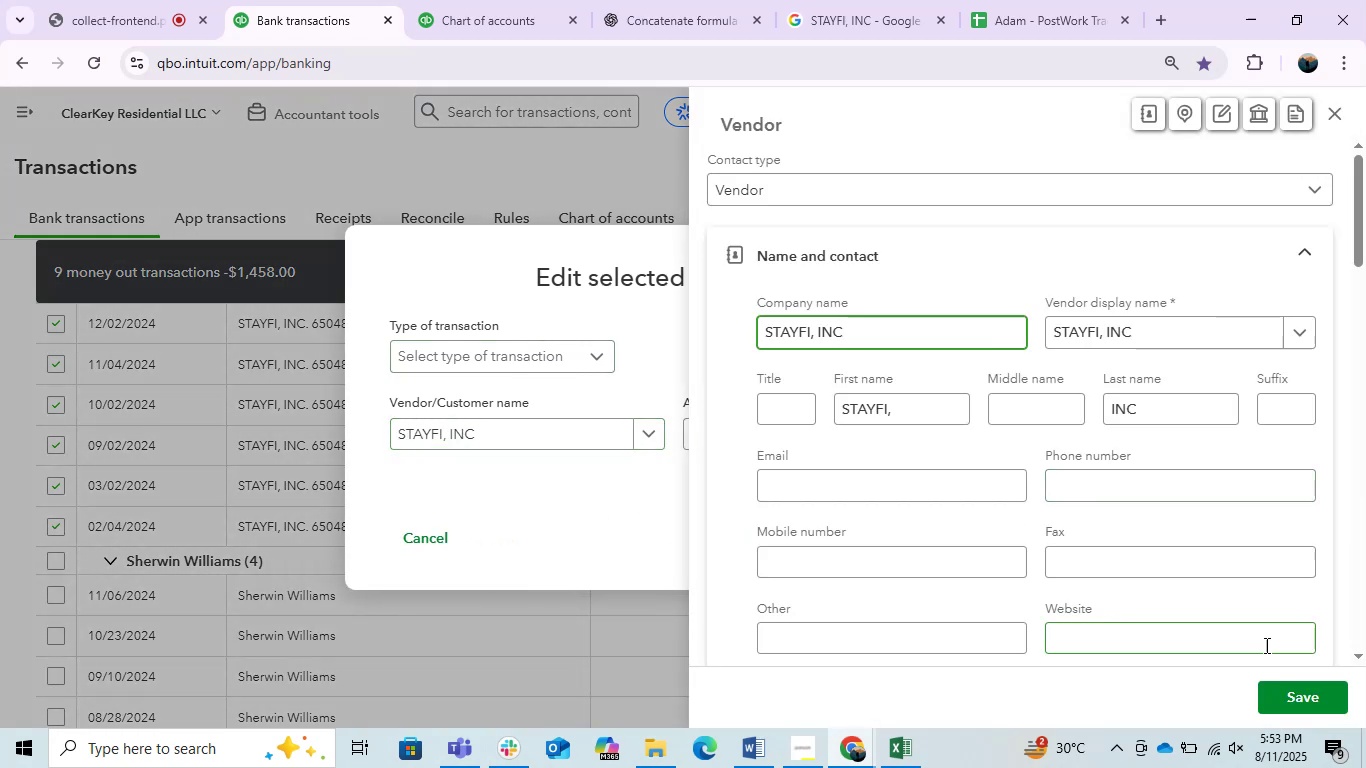 
left_click([1289, 687])
 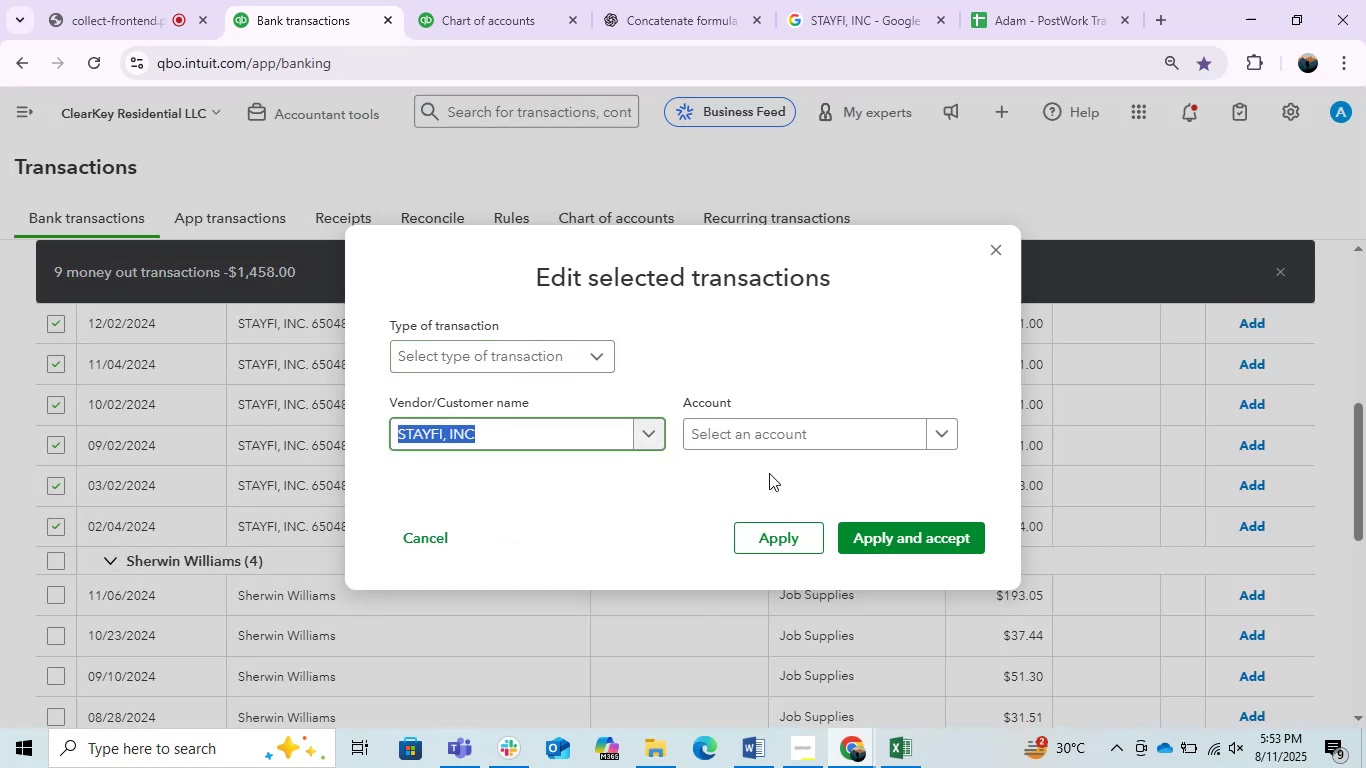 
left_click([783, 439])
 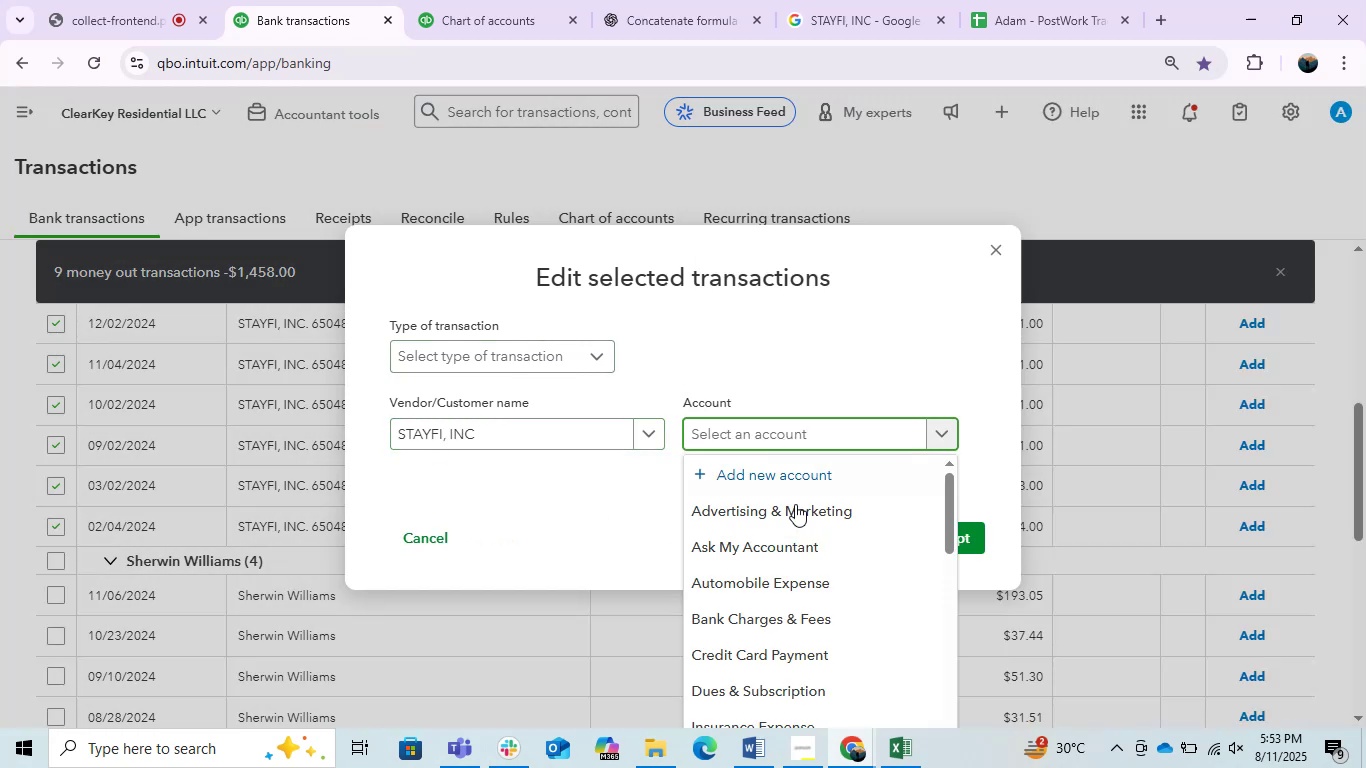 
left_click([796, 504])
 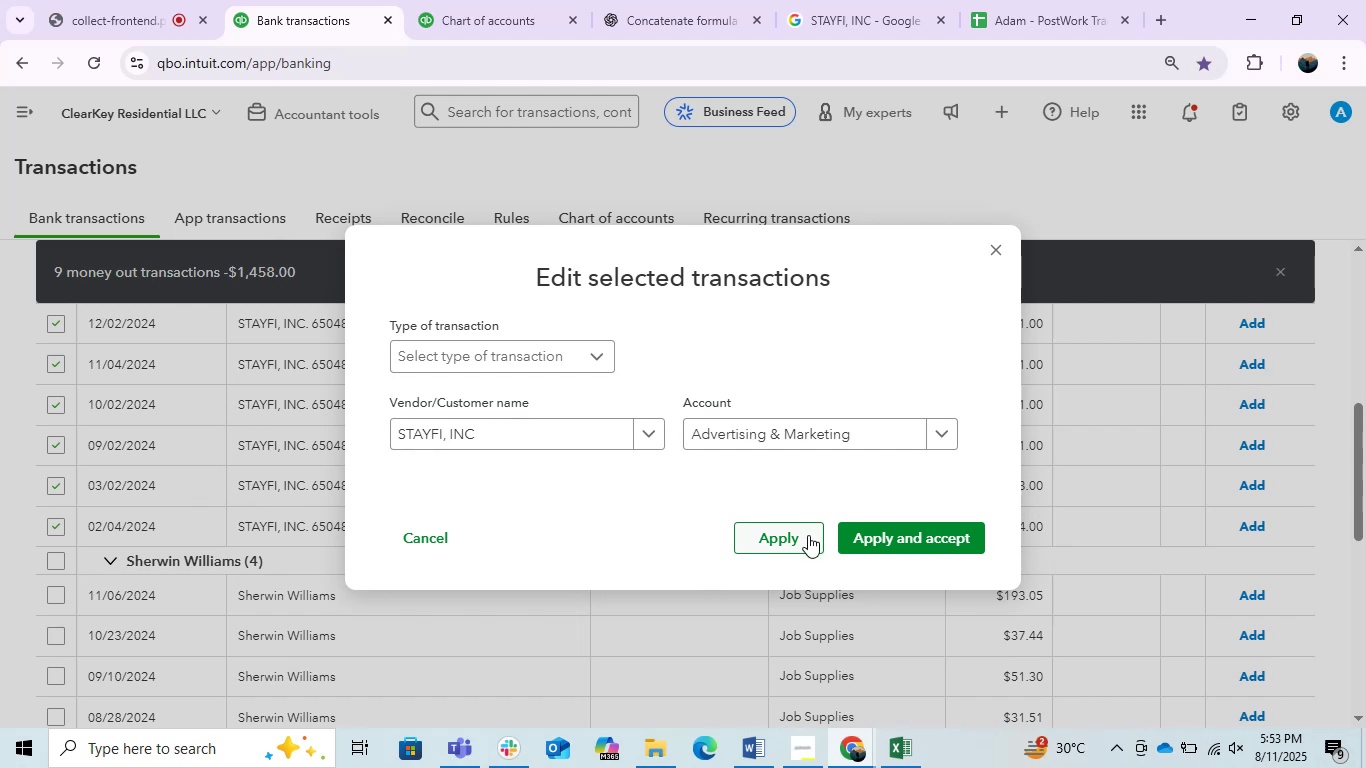 
left_click([806, 536])
 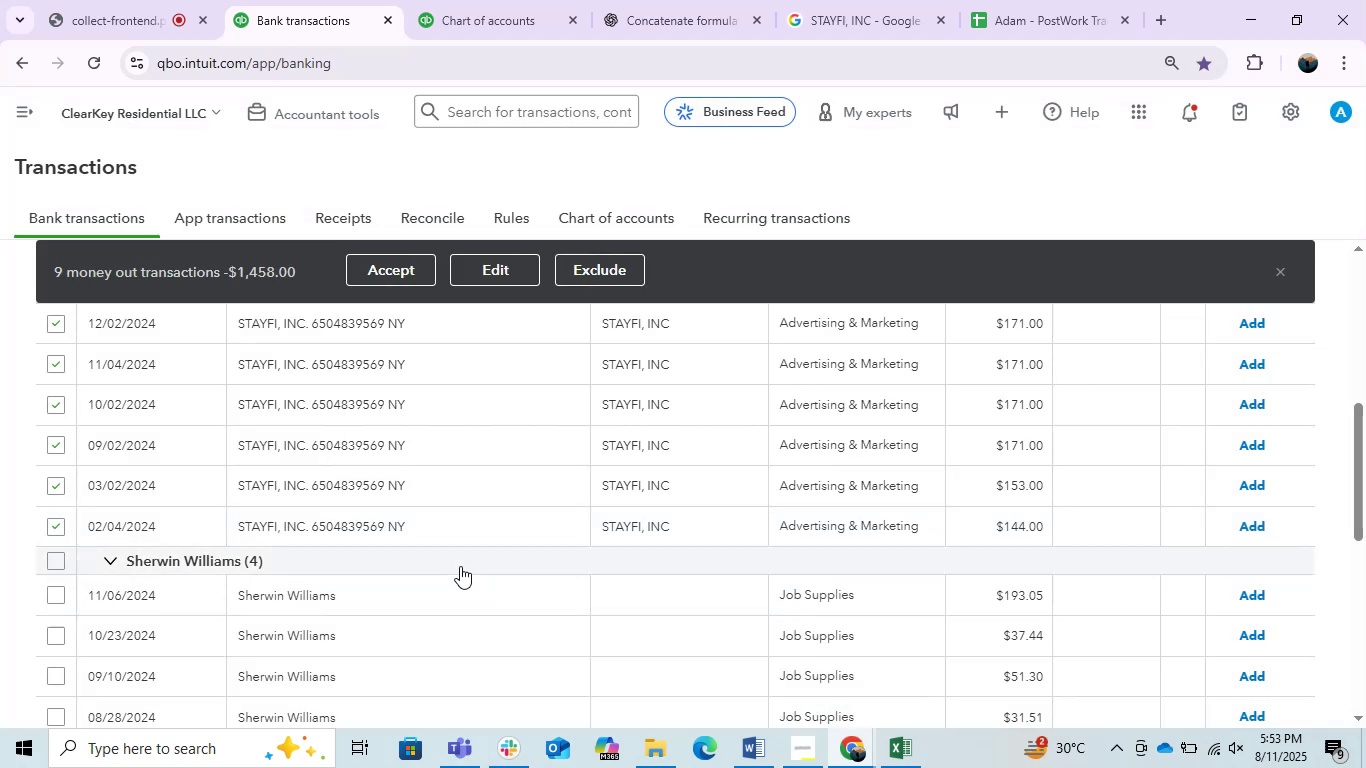 
scroll: coordinate [453, 561], scroll_direction: up, amount: 2.0
 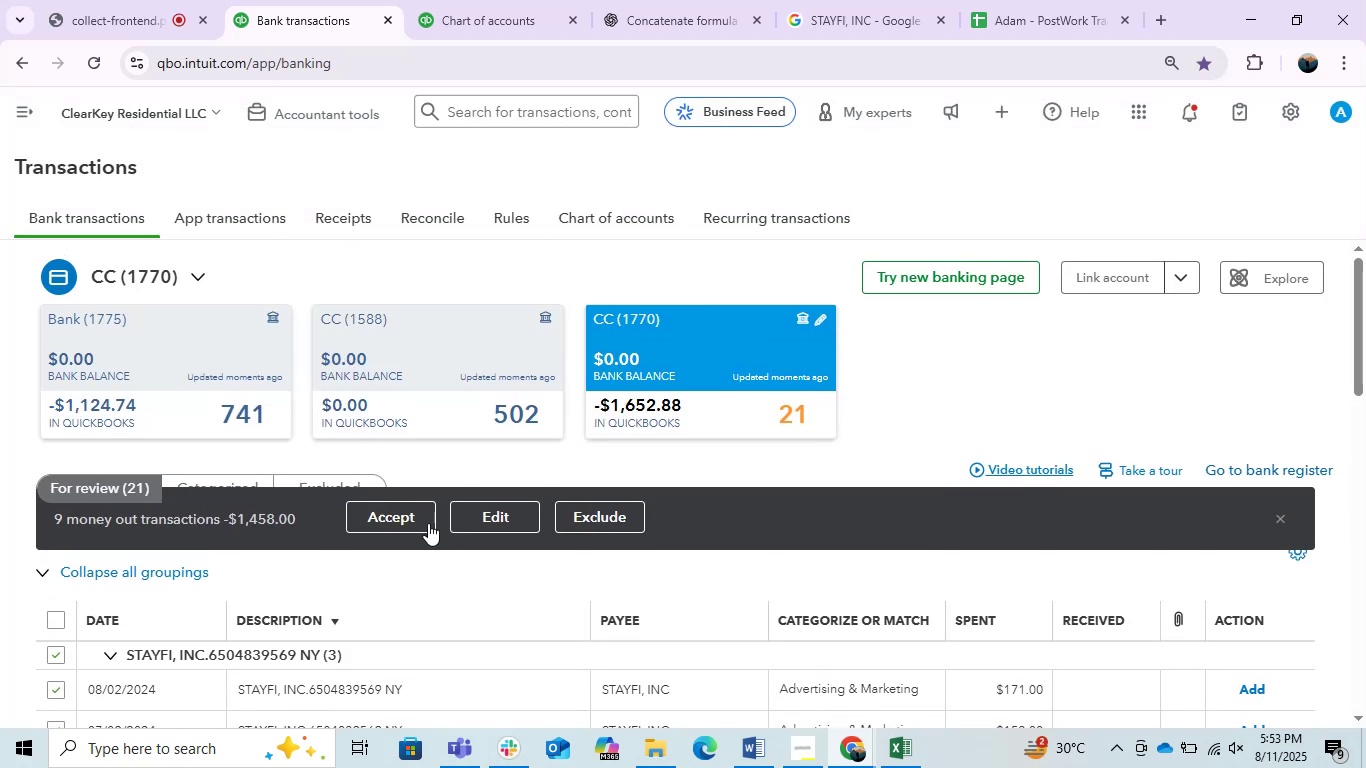 
left_click([408, 517])
 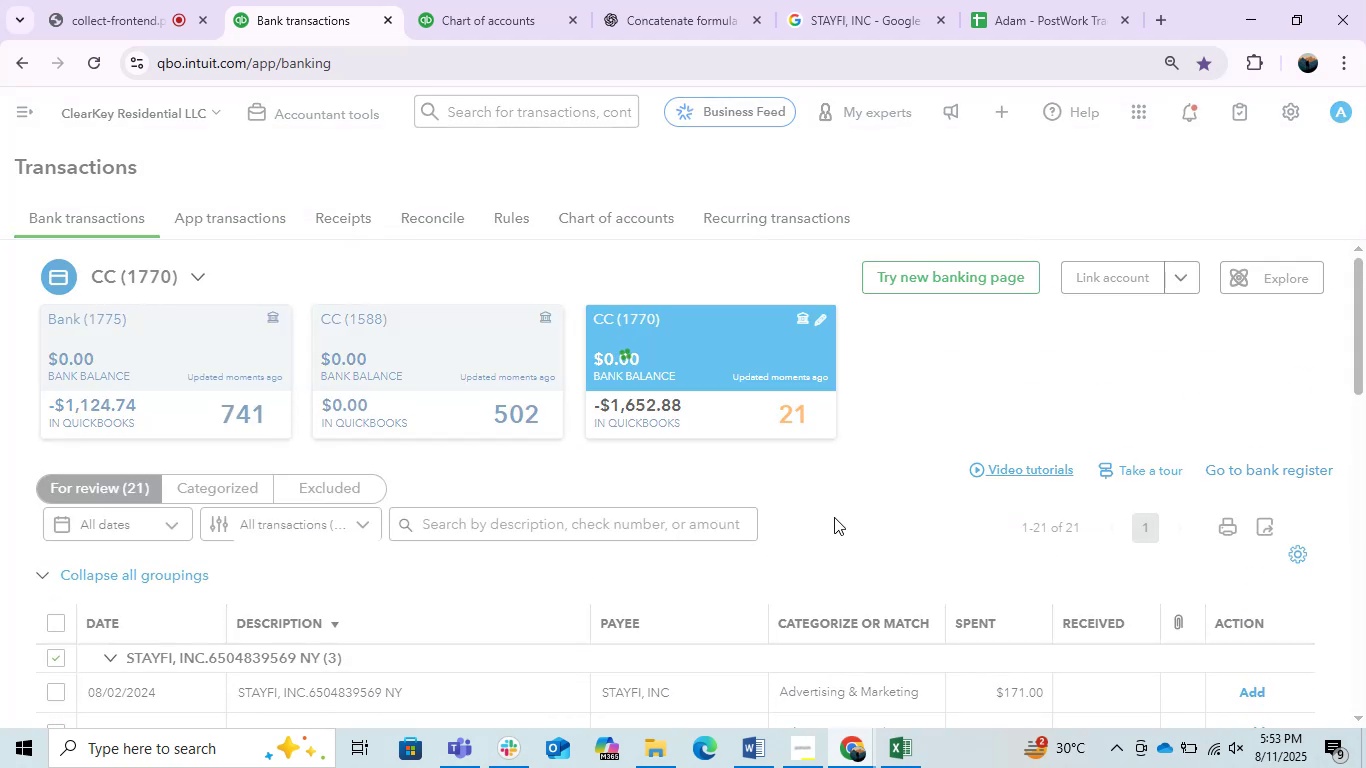 
scroll: coordinate [834, 517], scroll_direction: down, amount: 1.0
 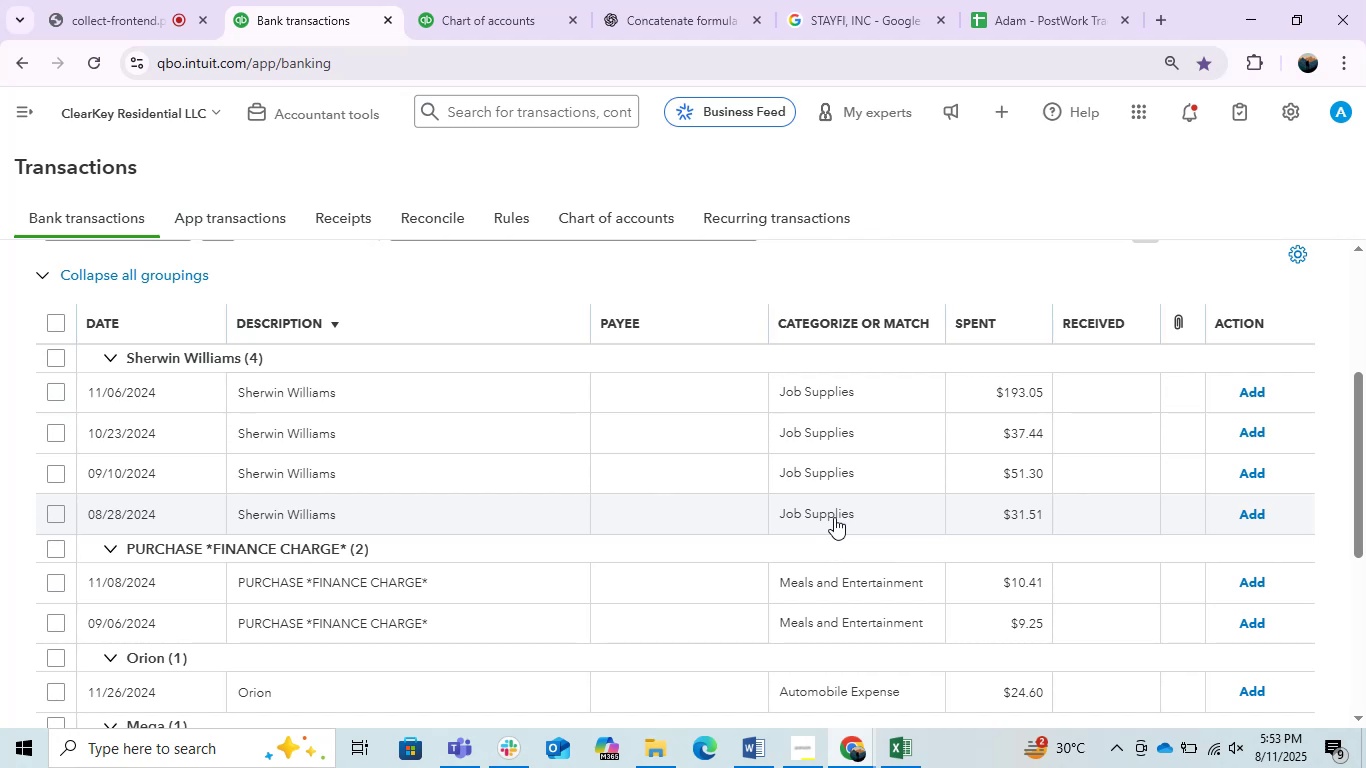 
wait(21.19)
 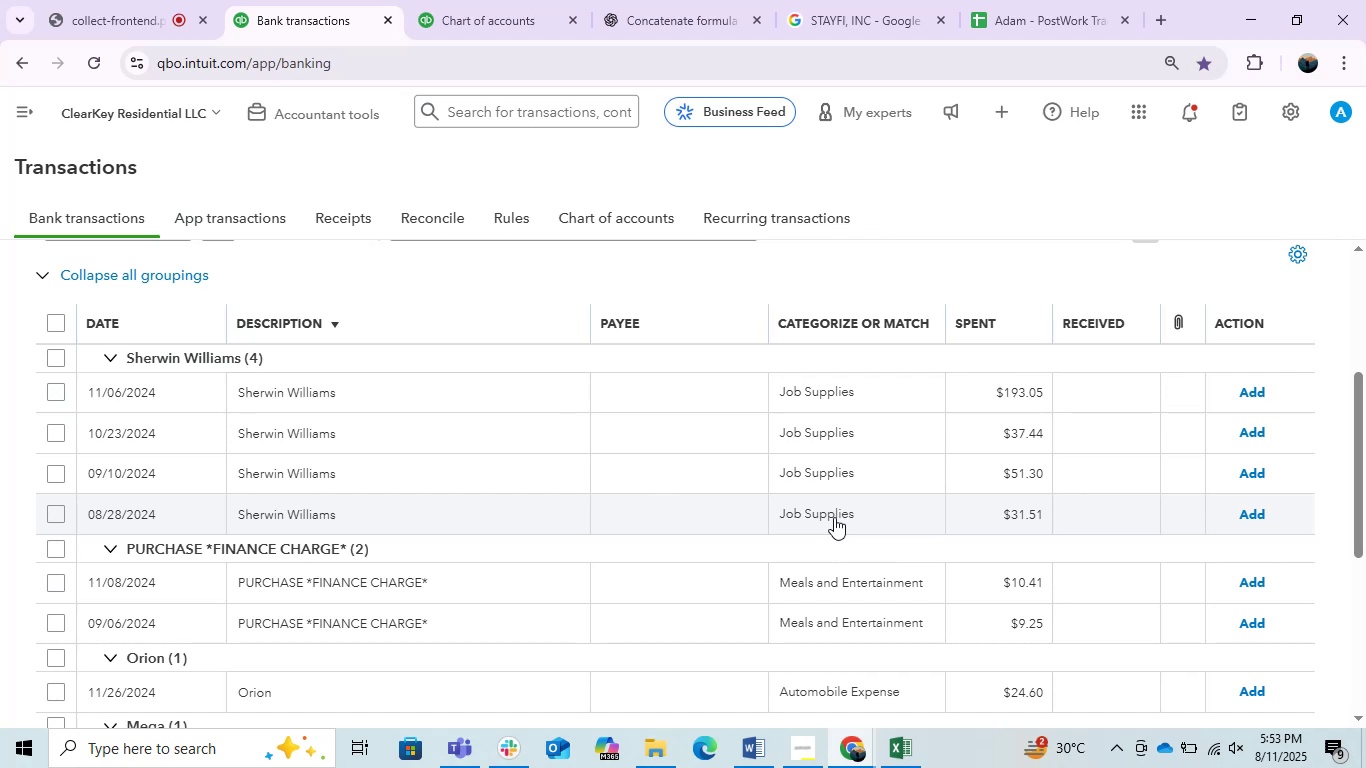 
left_click([319, 394])
 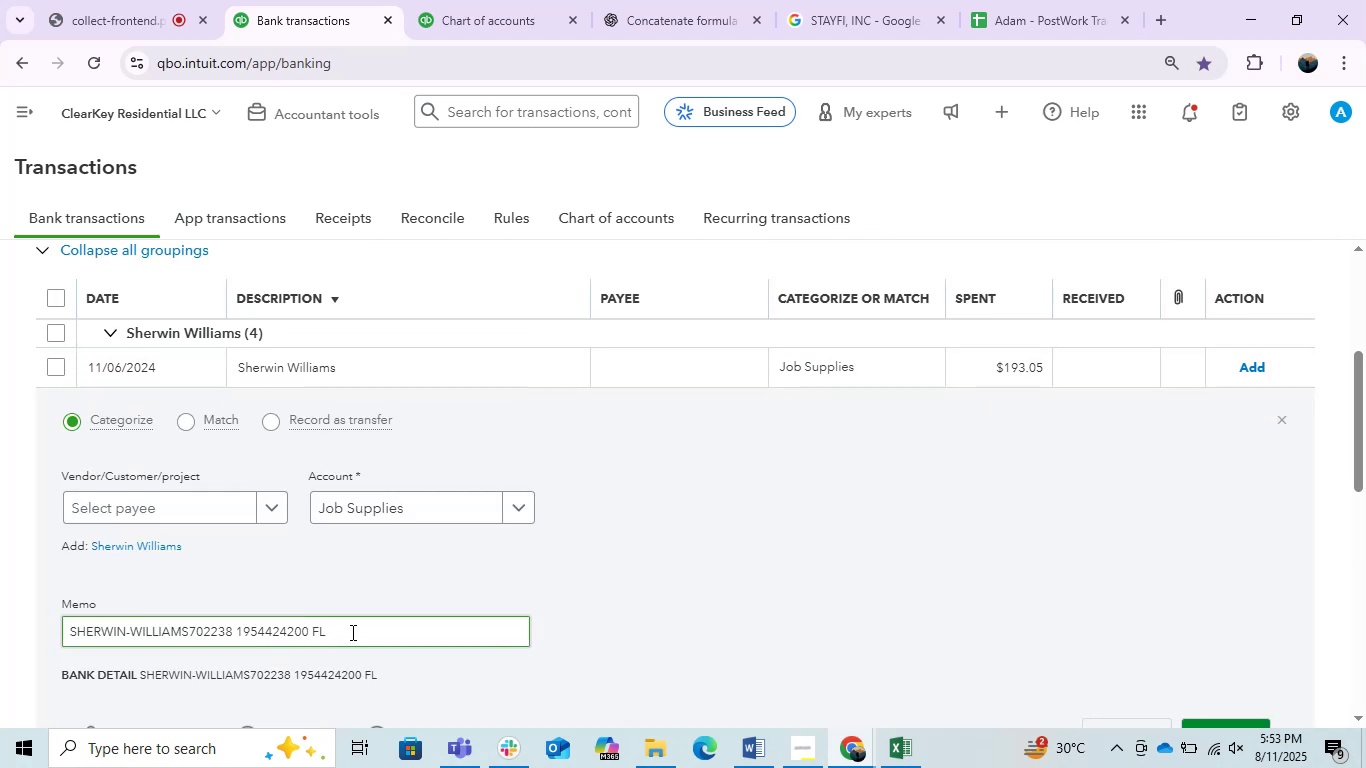 
key(Control+C)
 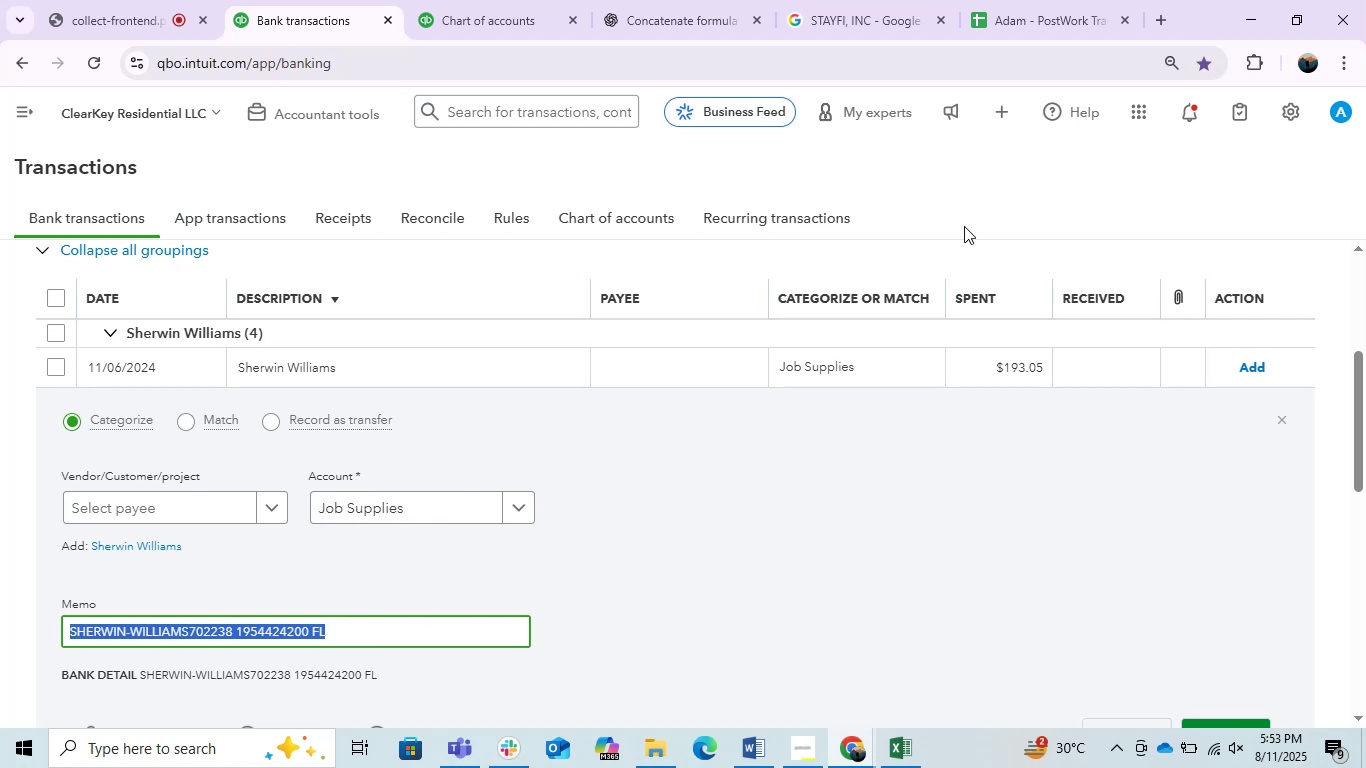 
key(Control+C)
 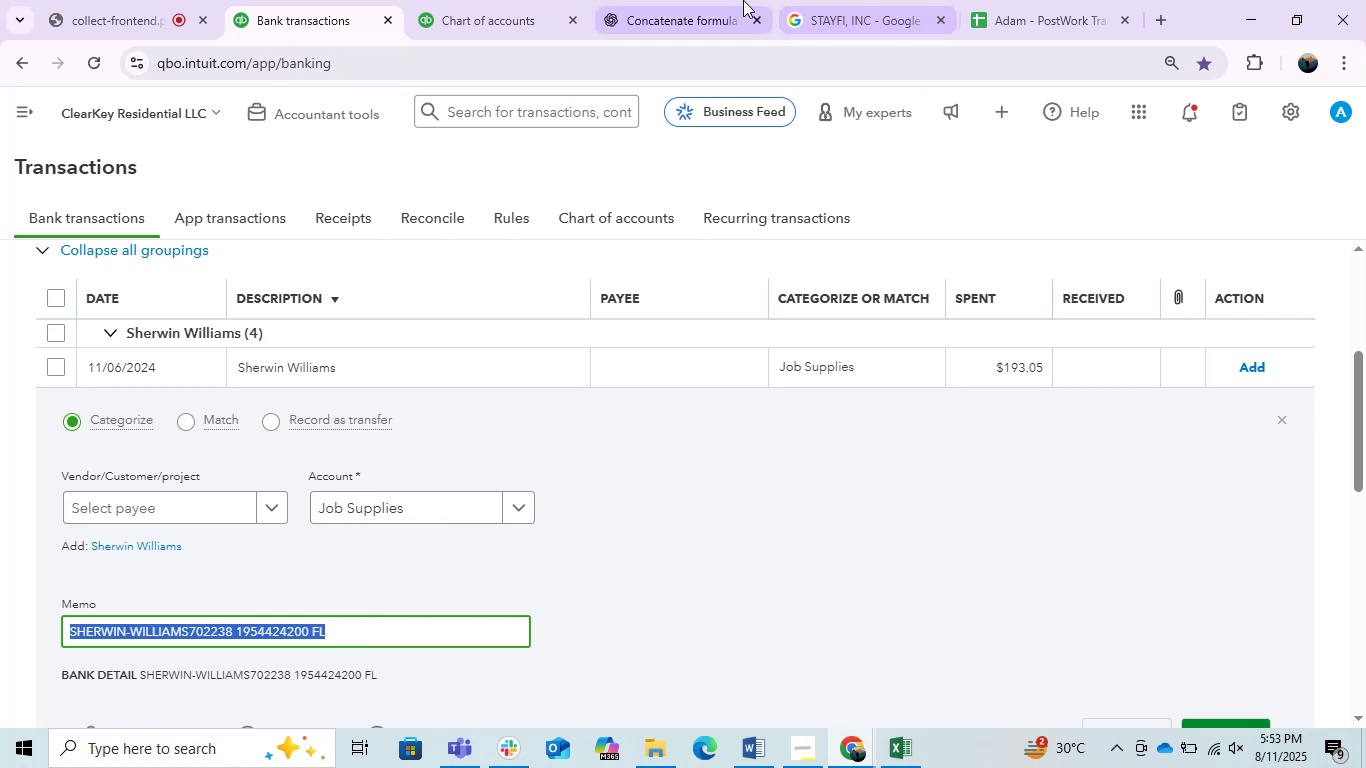 
left_click([743, 0])
 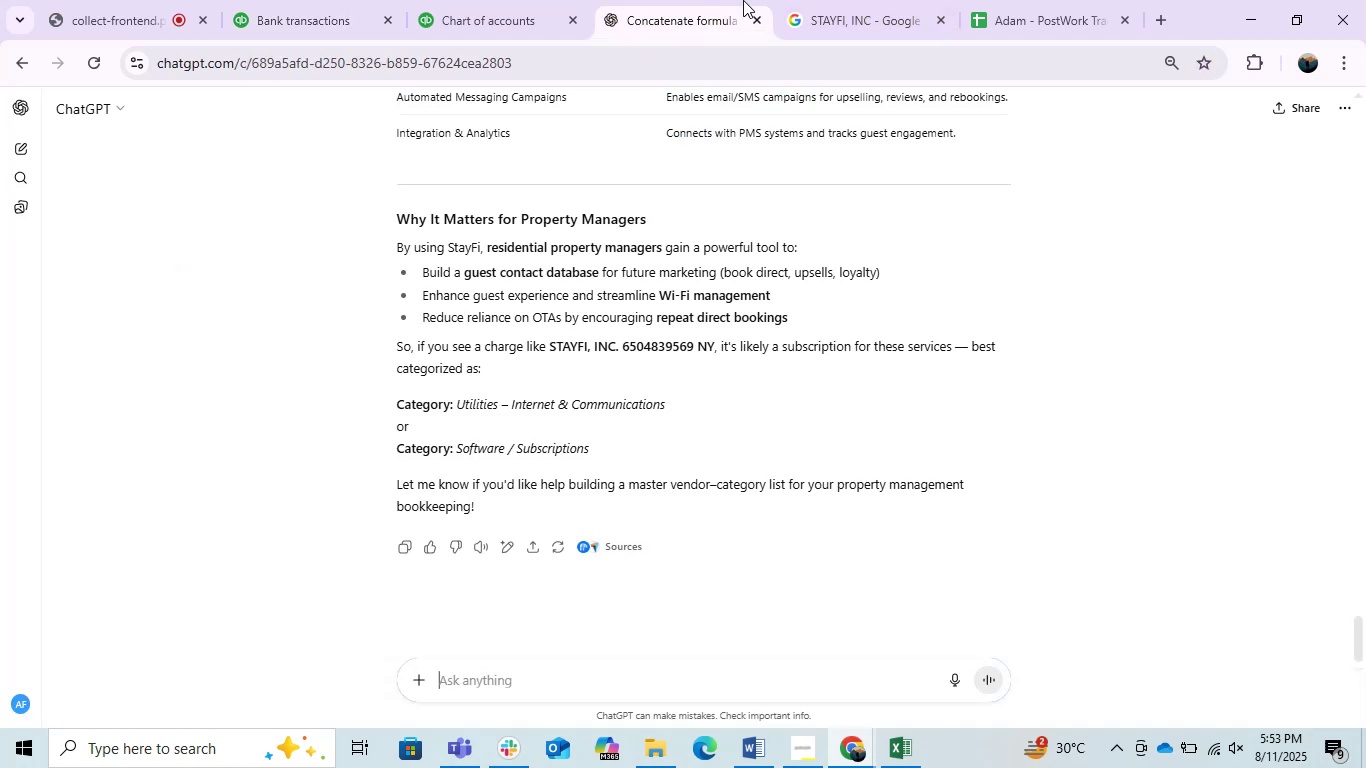 
key(Control+V)
 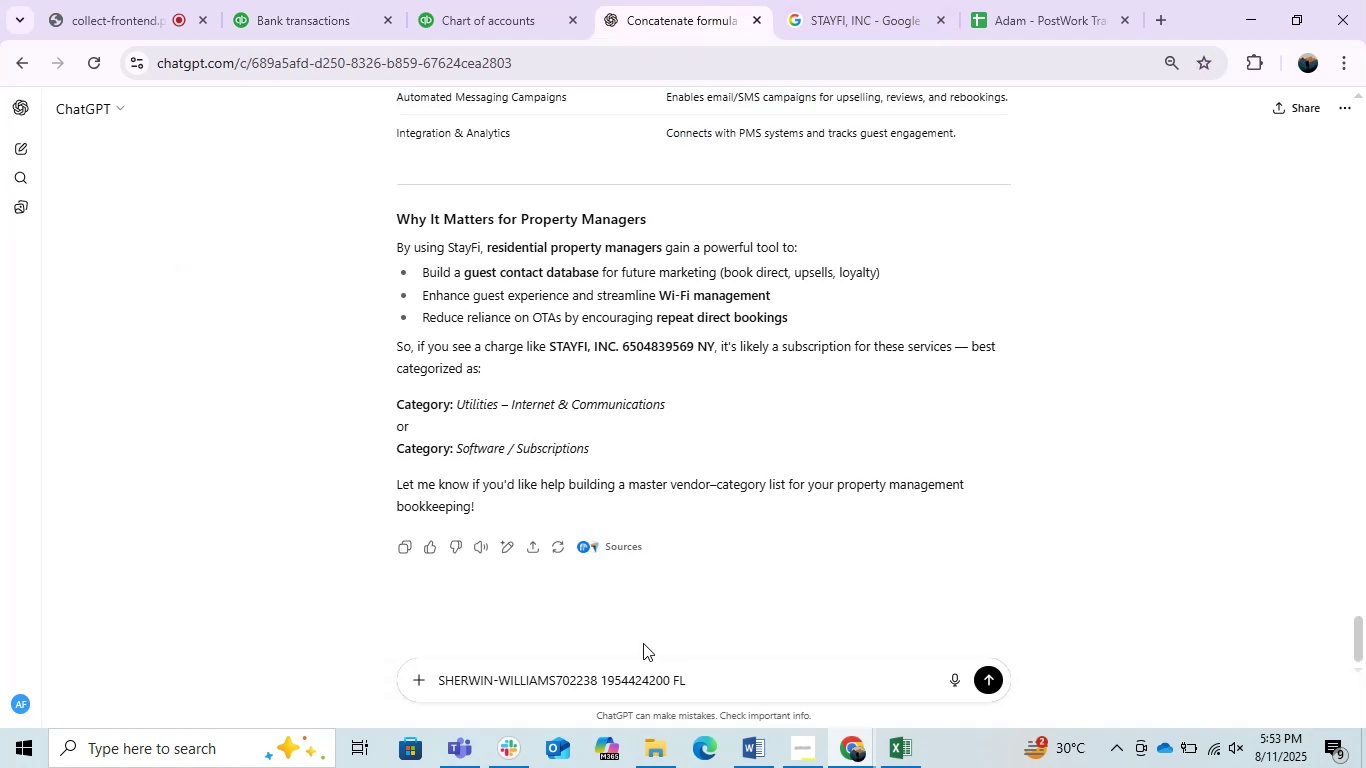 
key(Enter)
 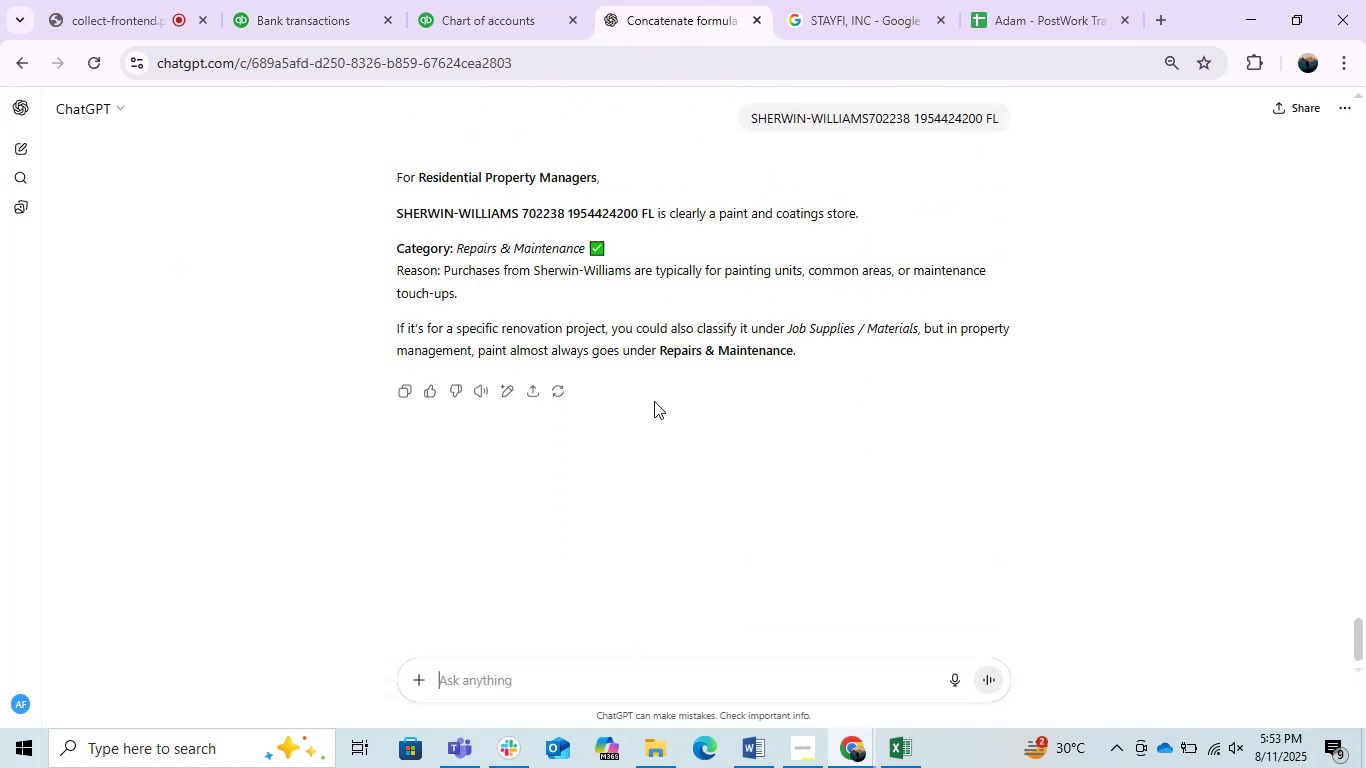 
wait(6.21)
 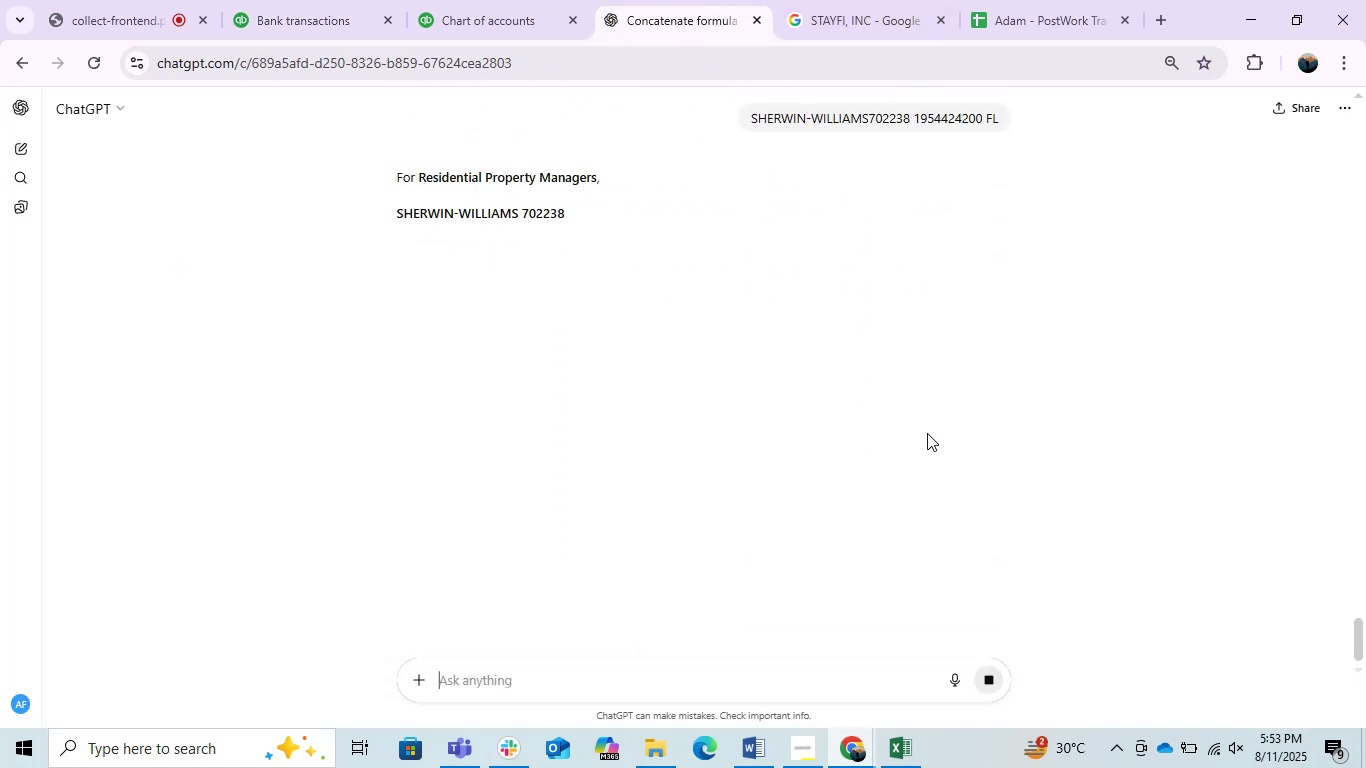 
left_click([881, 0])
 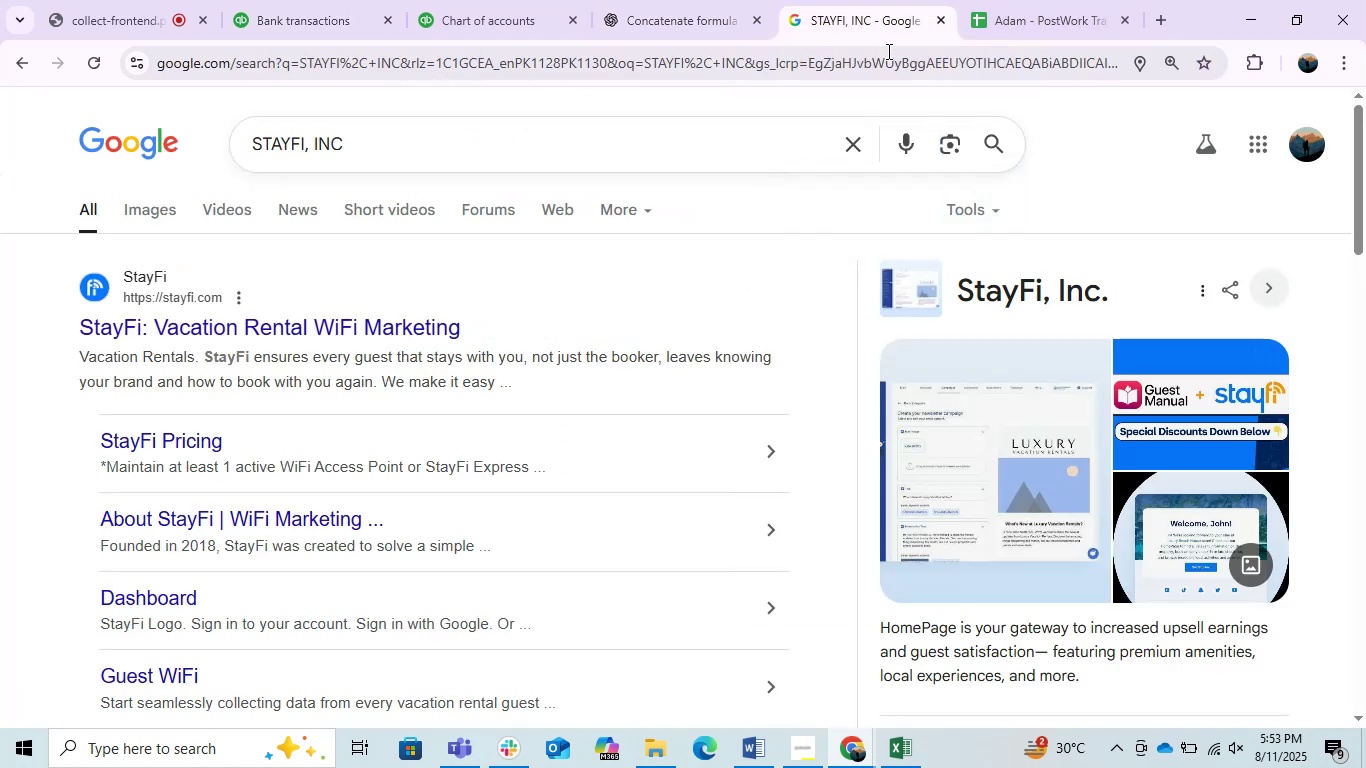 
left_click([887, 51])
 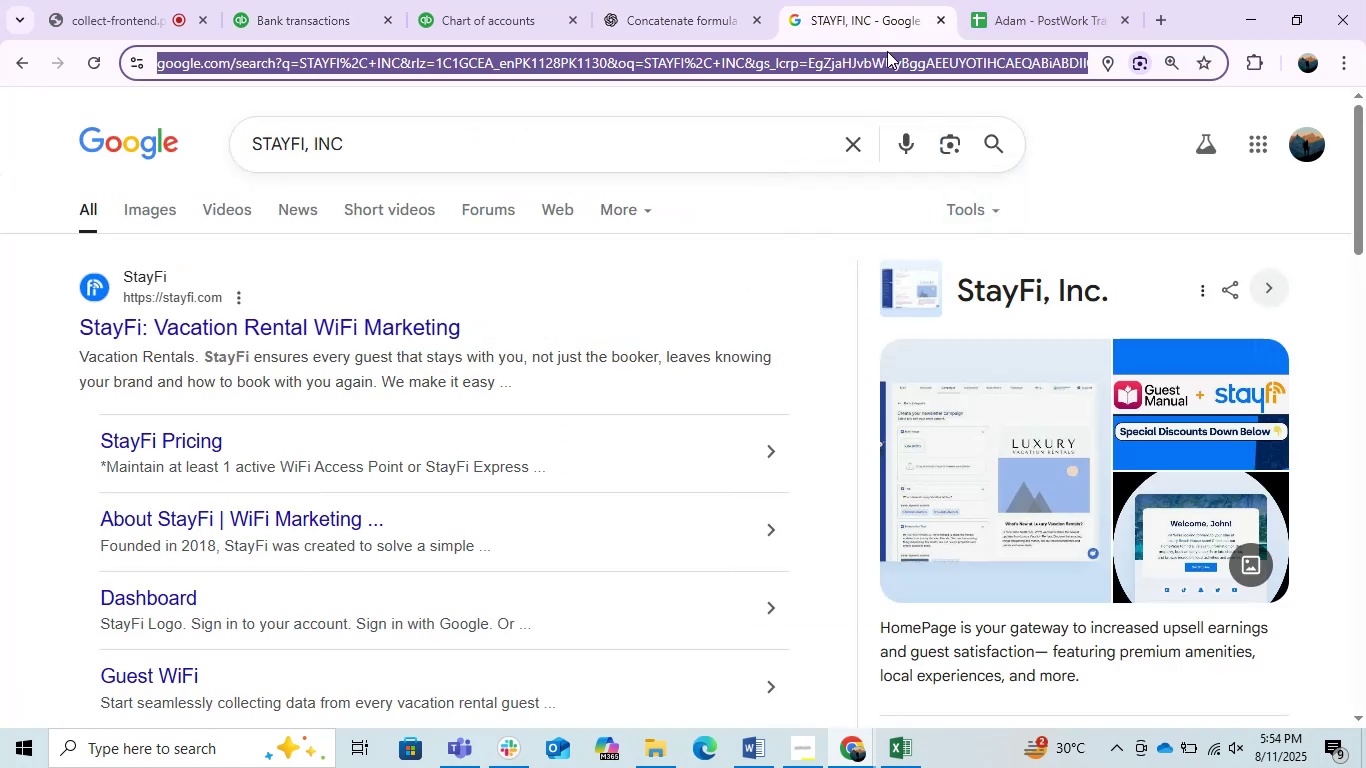 
key(Control+V)
 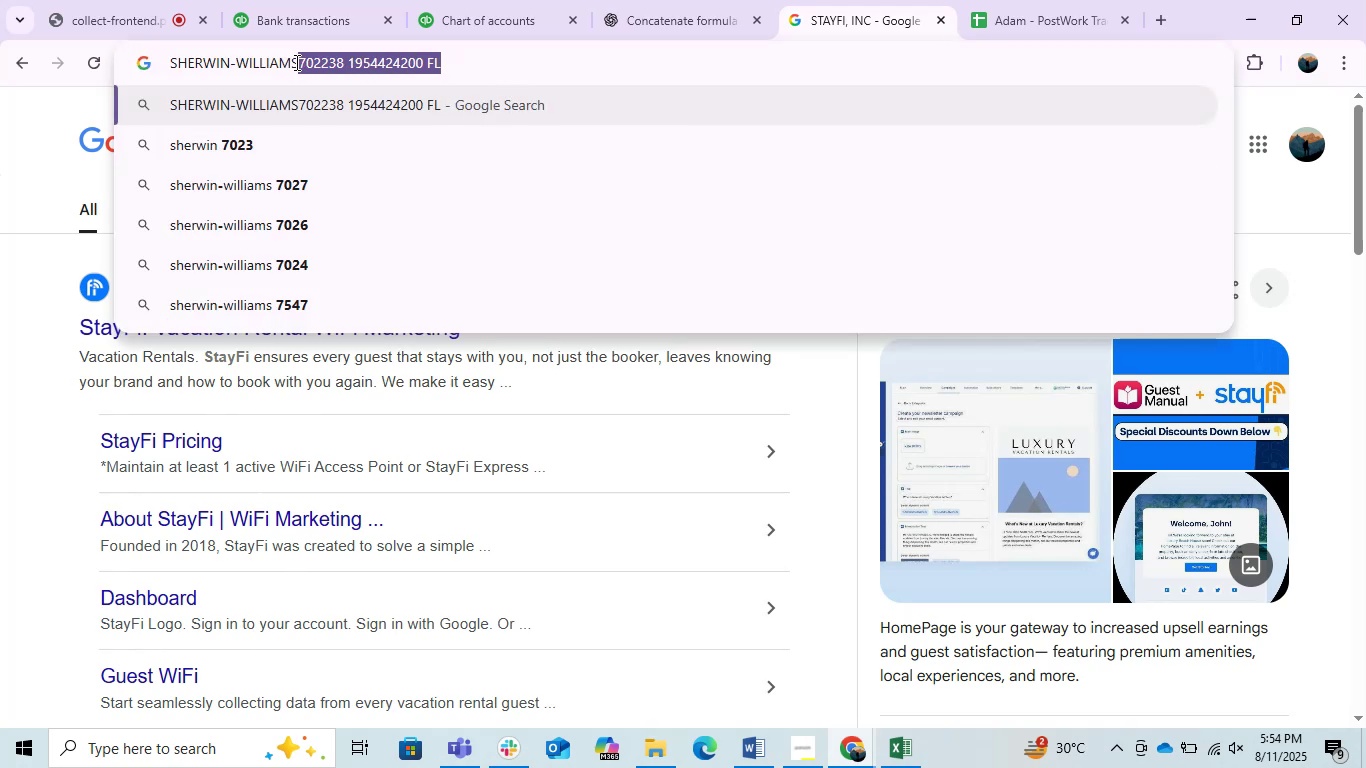 
key(Backspace)
 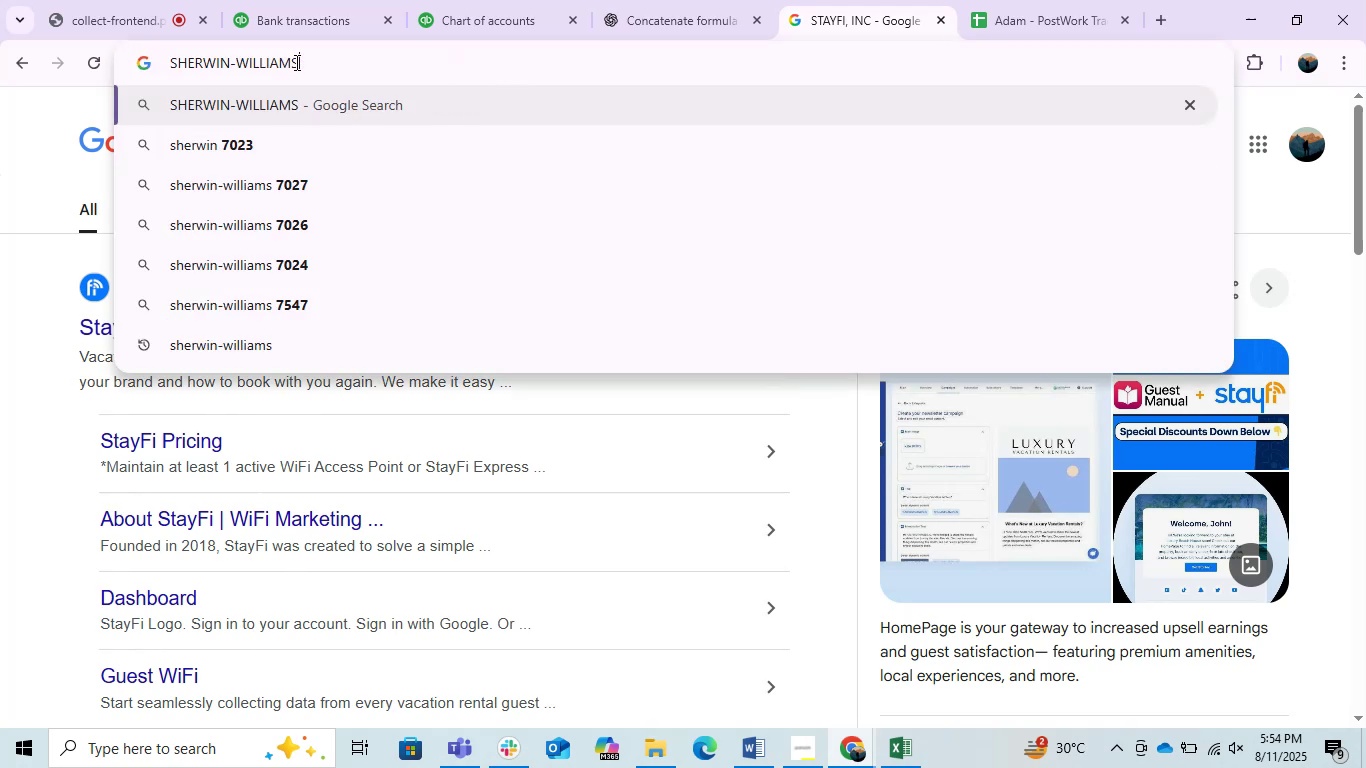 
key(Enter)
 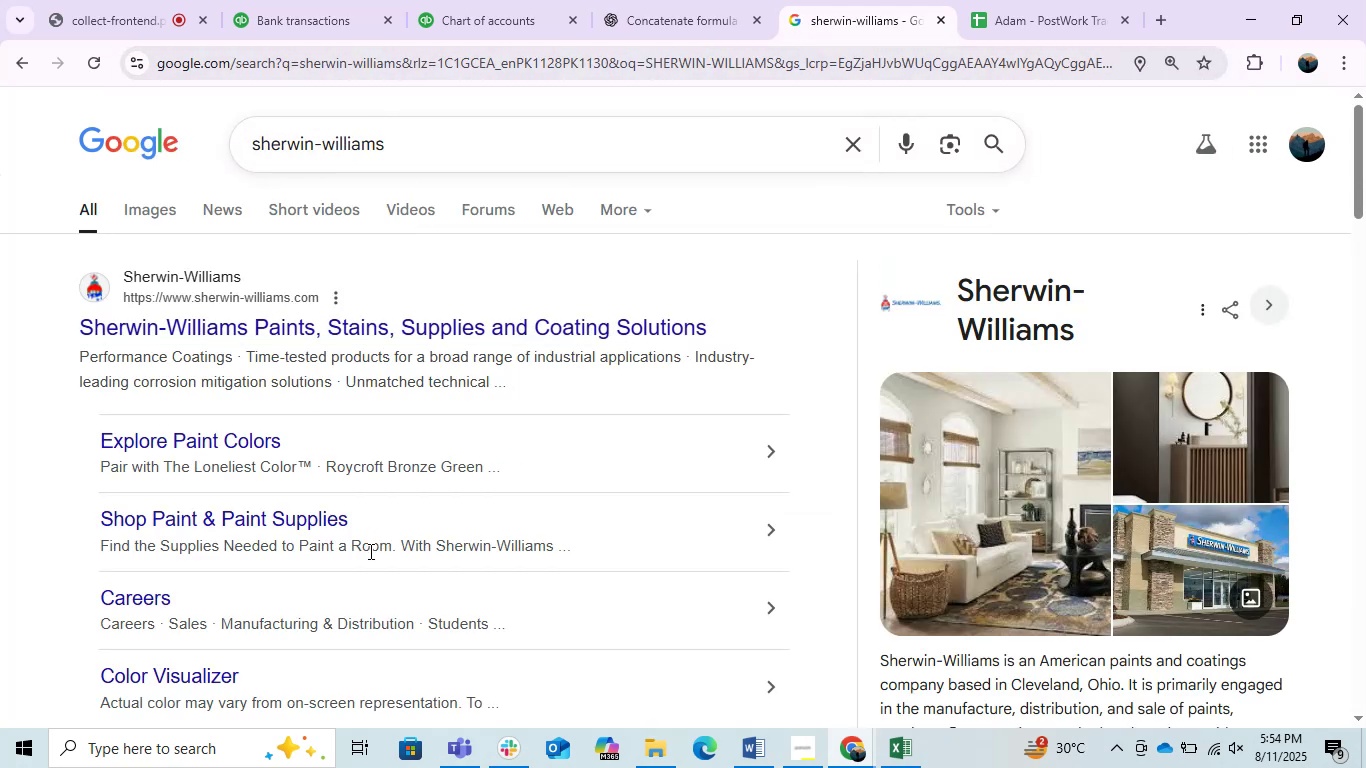 
wait(5.93)
 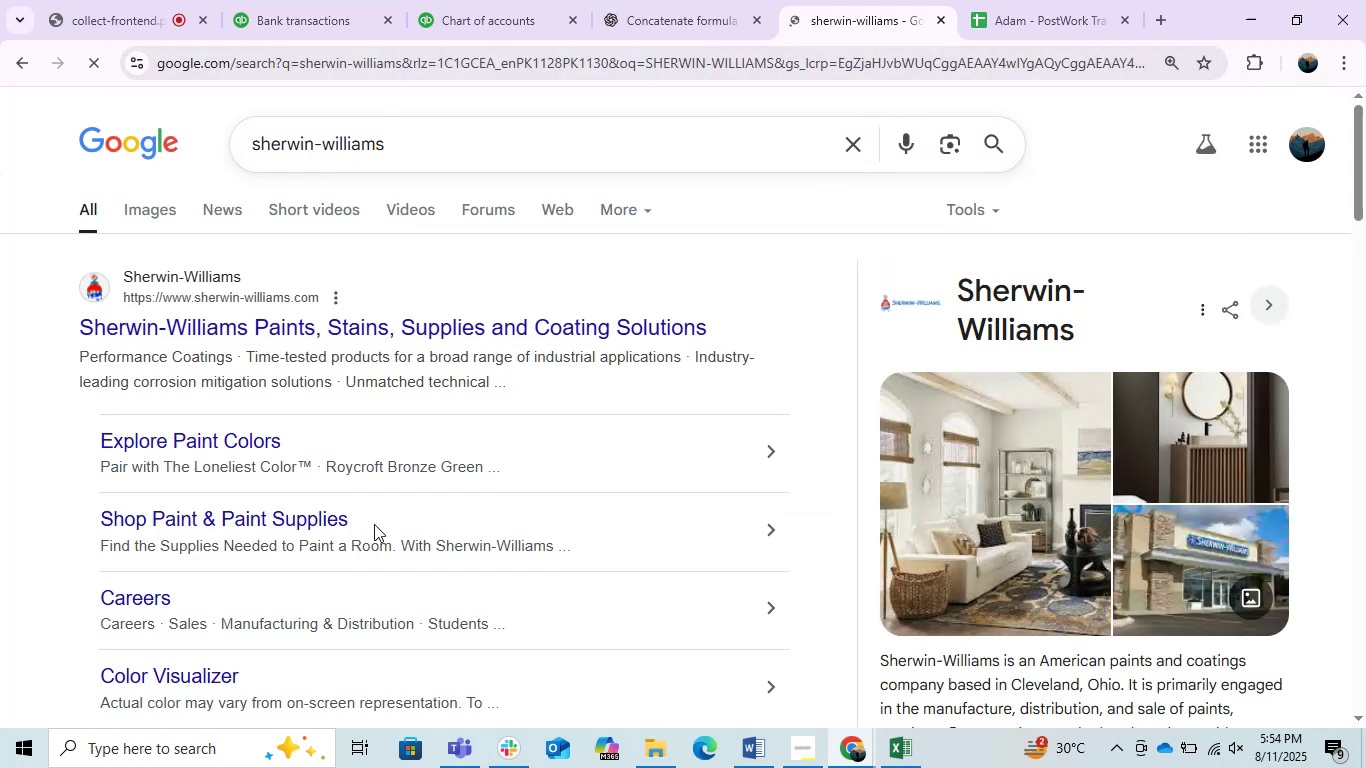 
left_click([331, 0])
 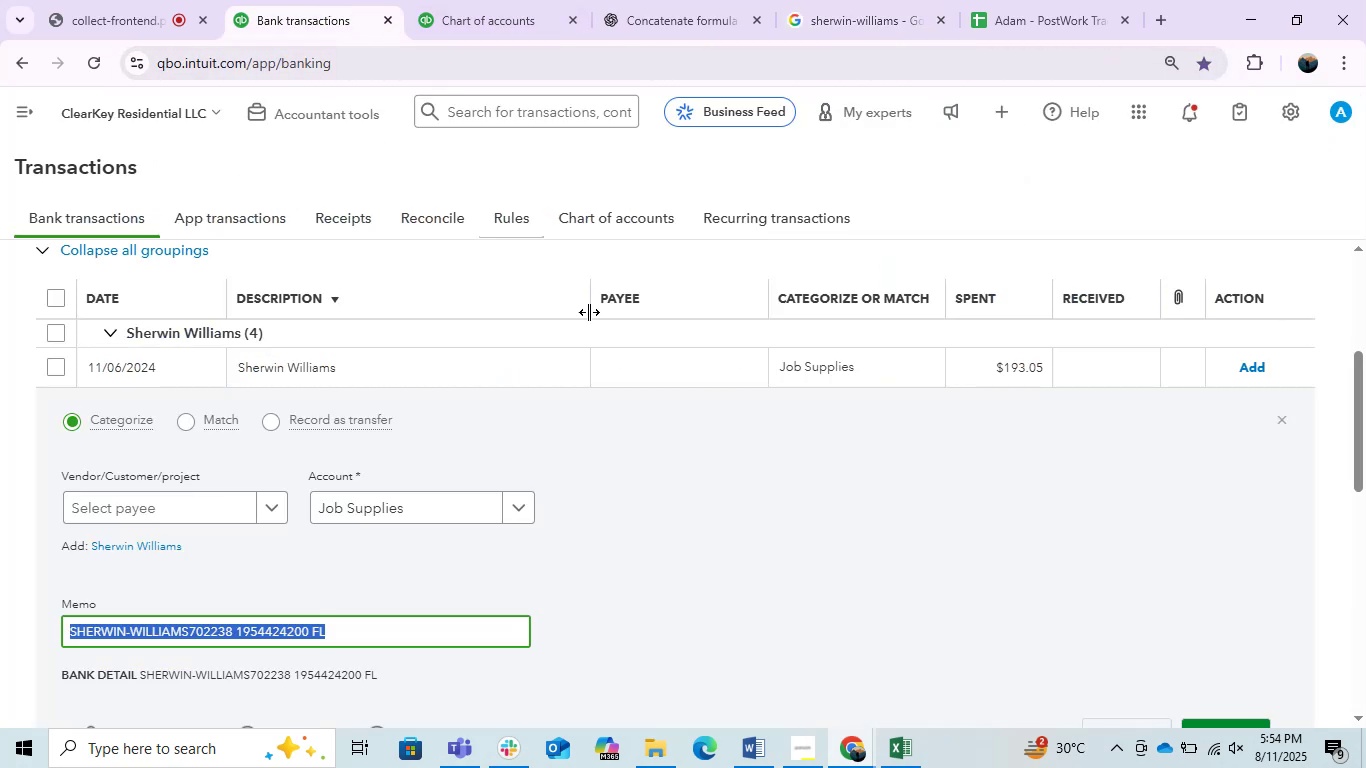 
left_click([653, 397])
 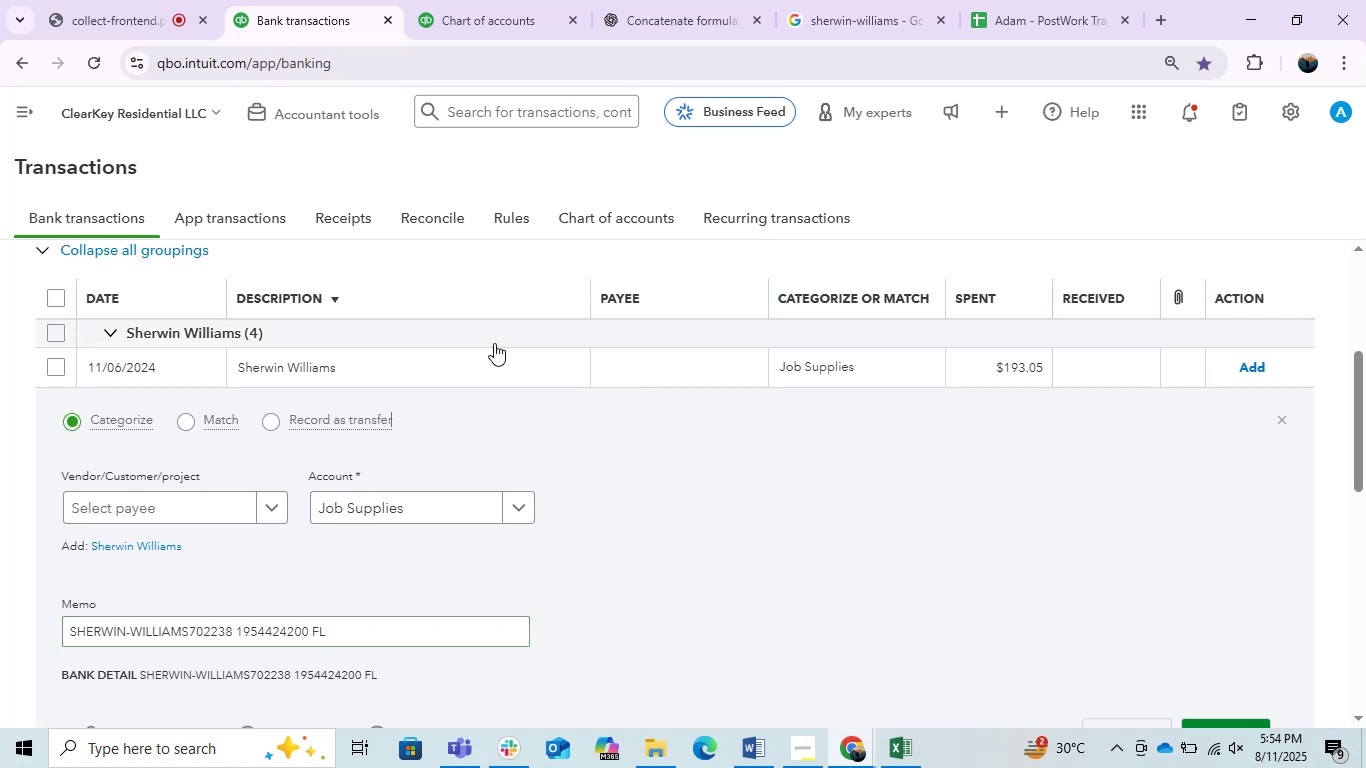 
double_click([493, 343])
 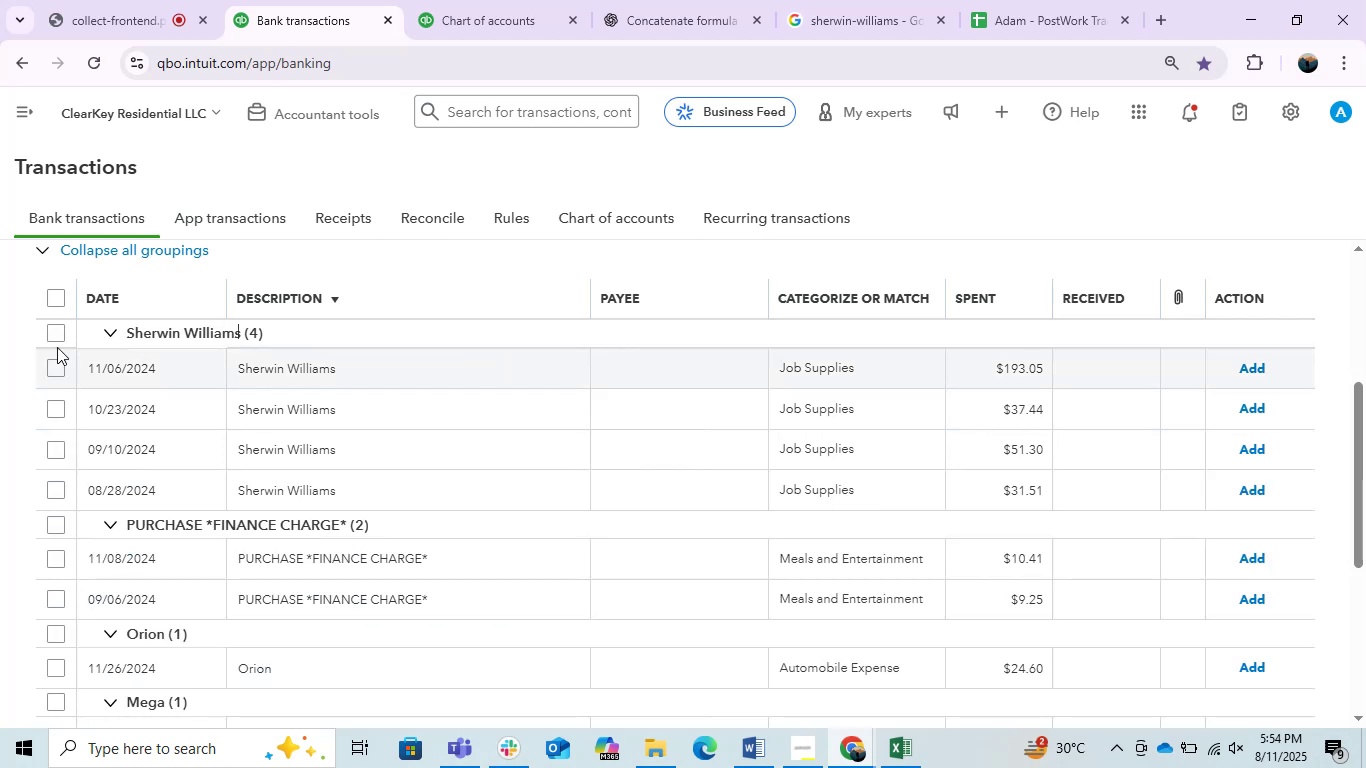 
left_click([56, 334])
 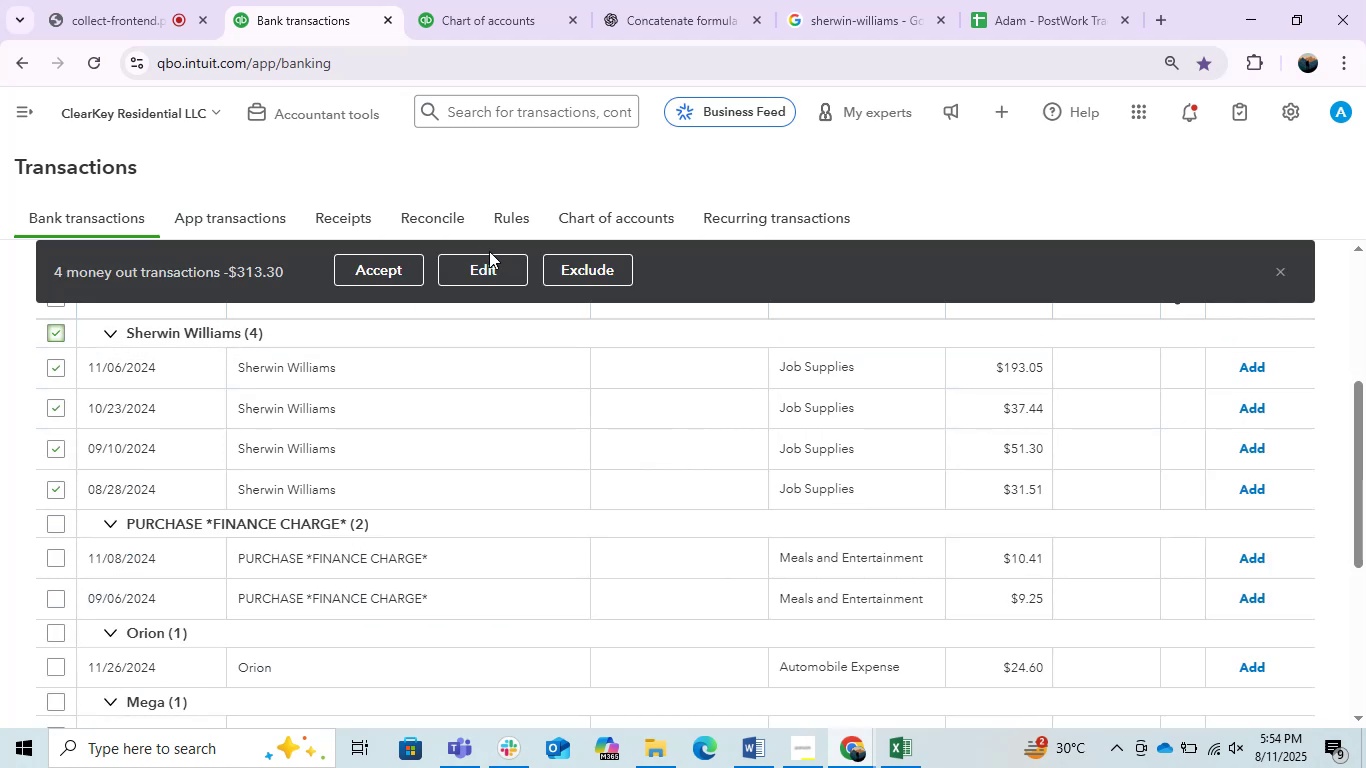 
left_click([488, 272])
 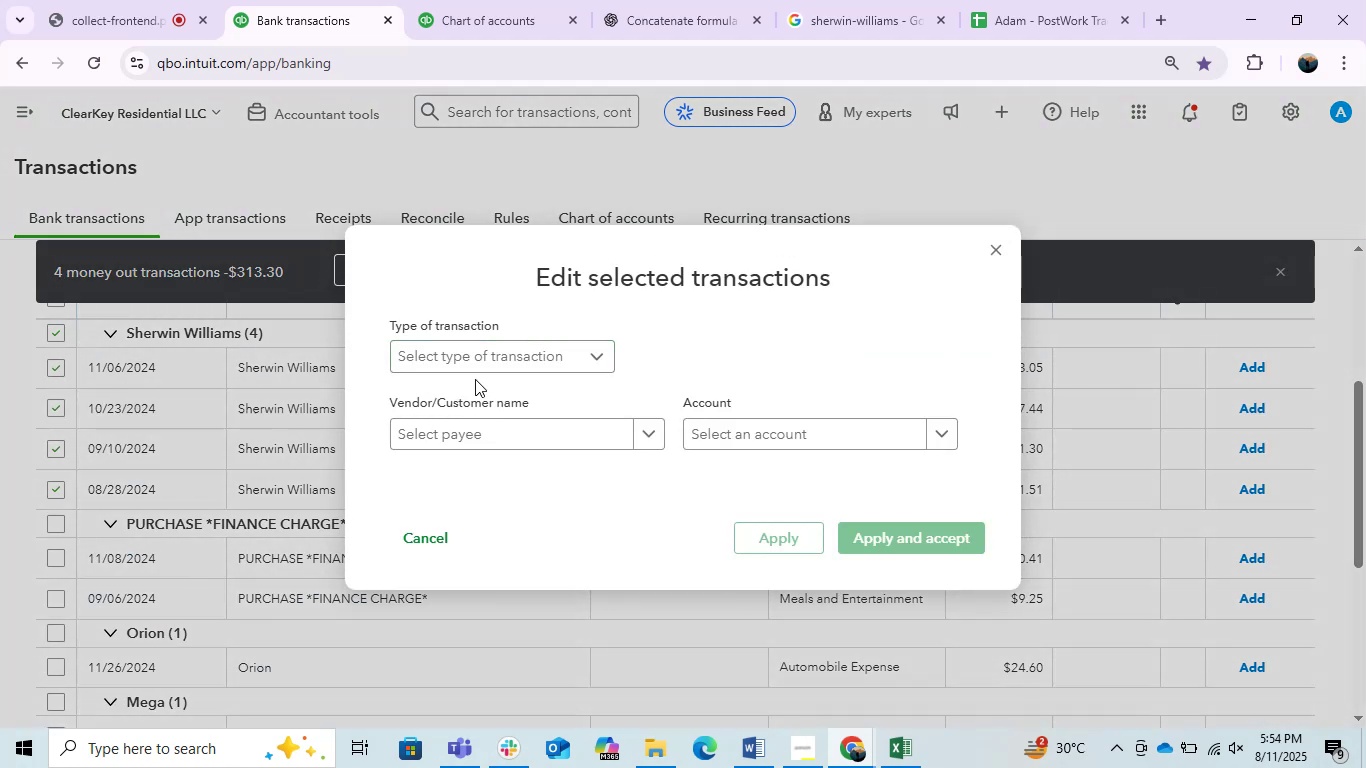 
left_click([482, 415])
 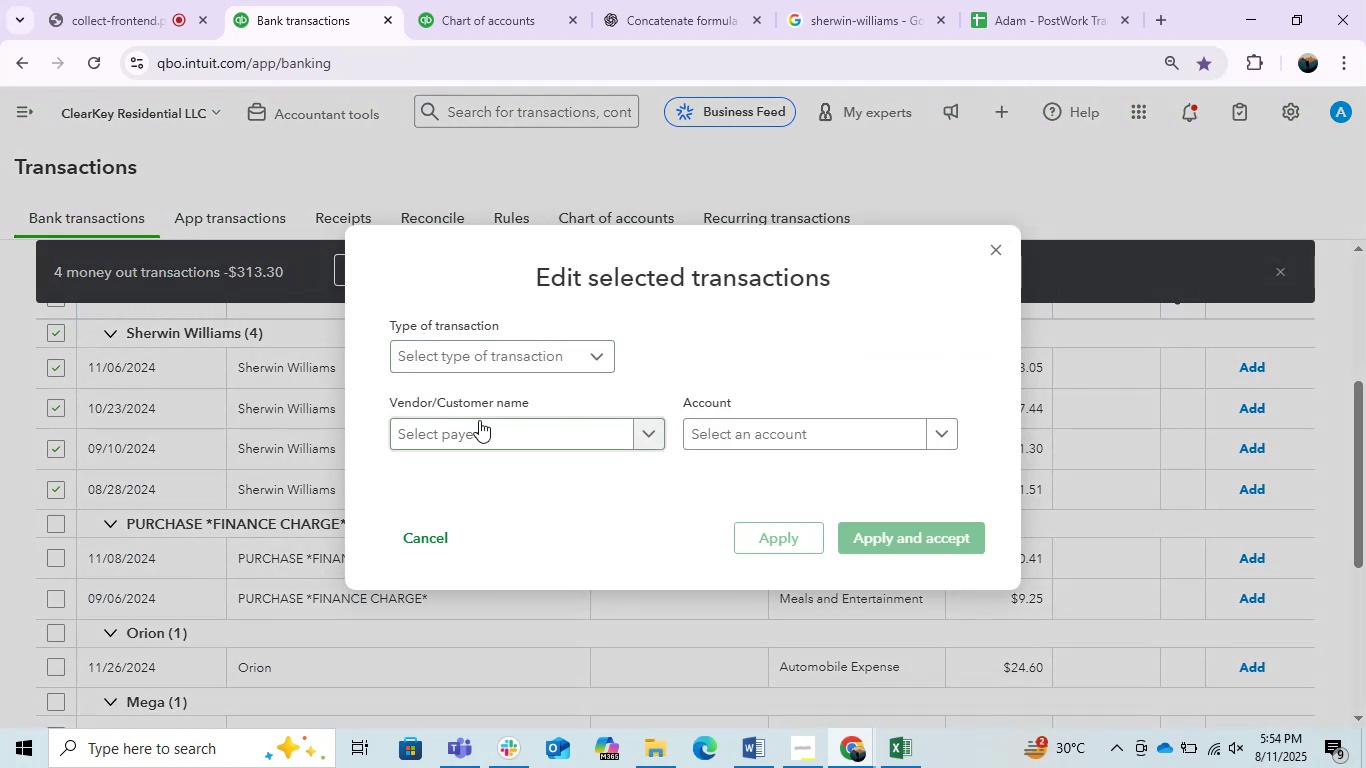 
key(Control+V)
 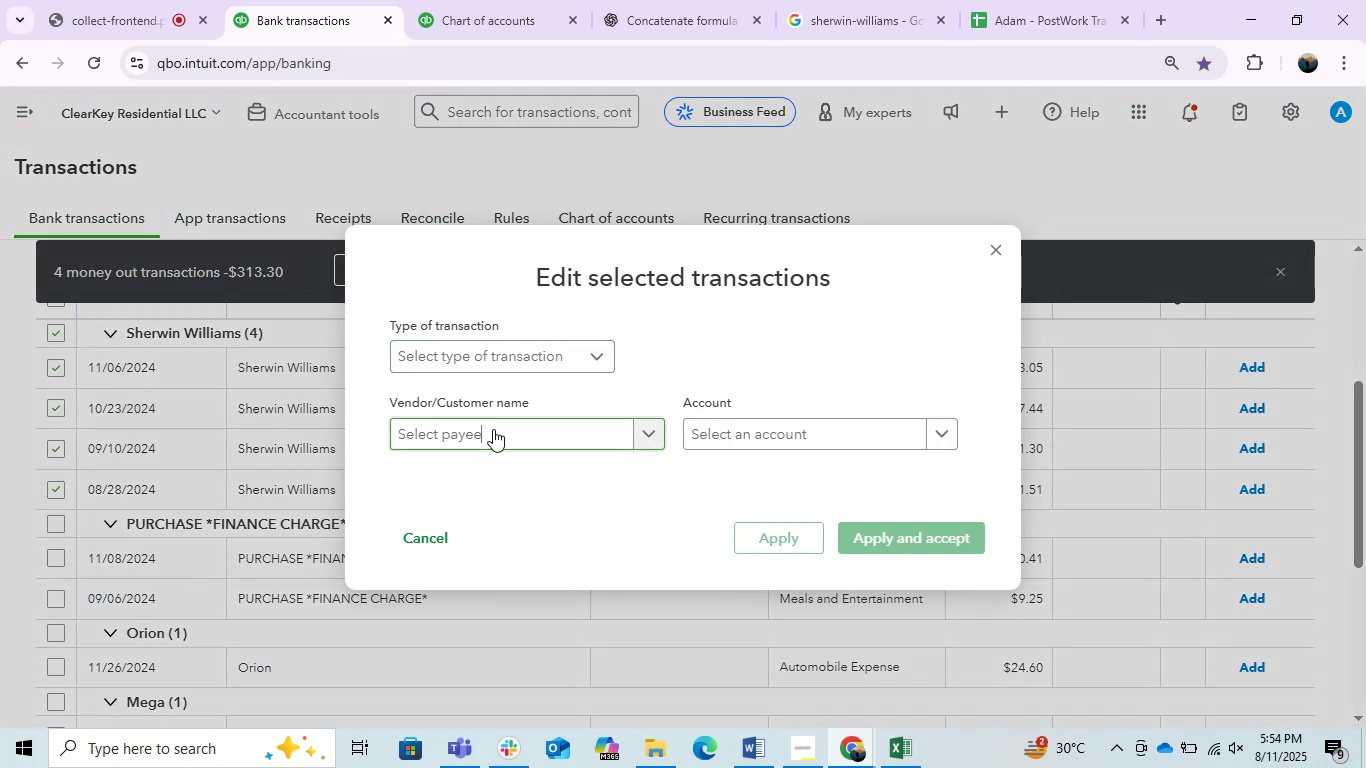 
left_click([493, 429])
 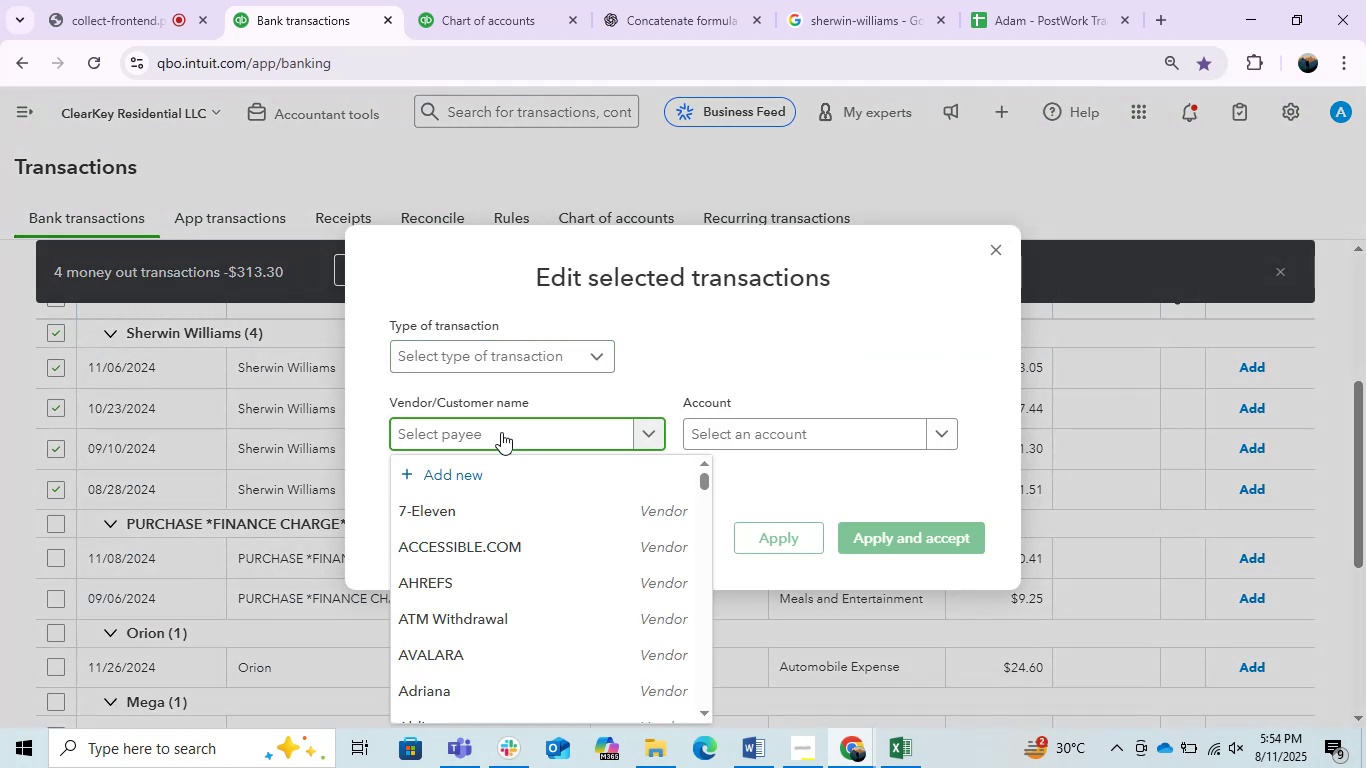 
key(Control+V)
 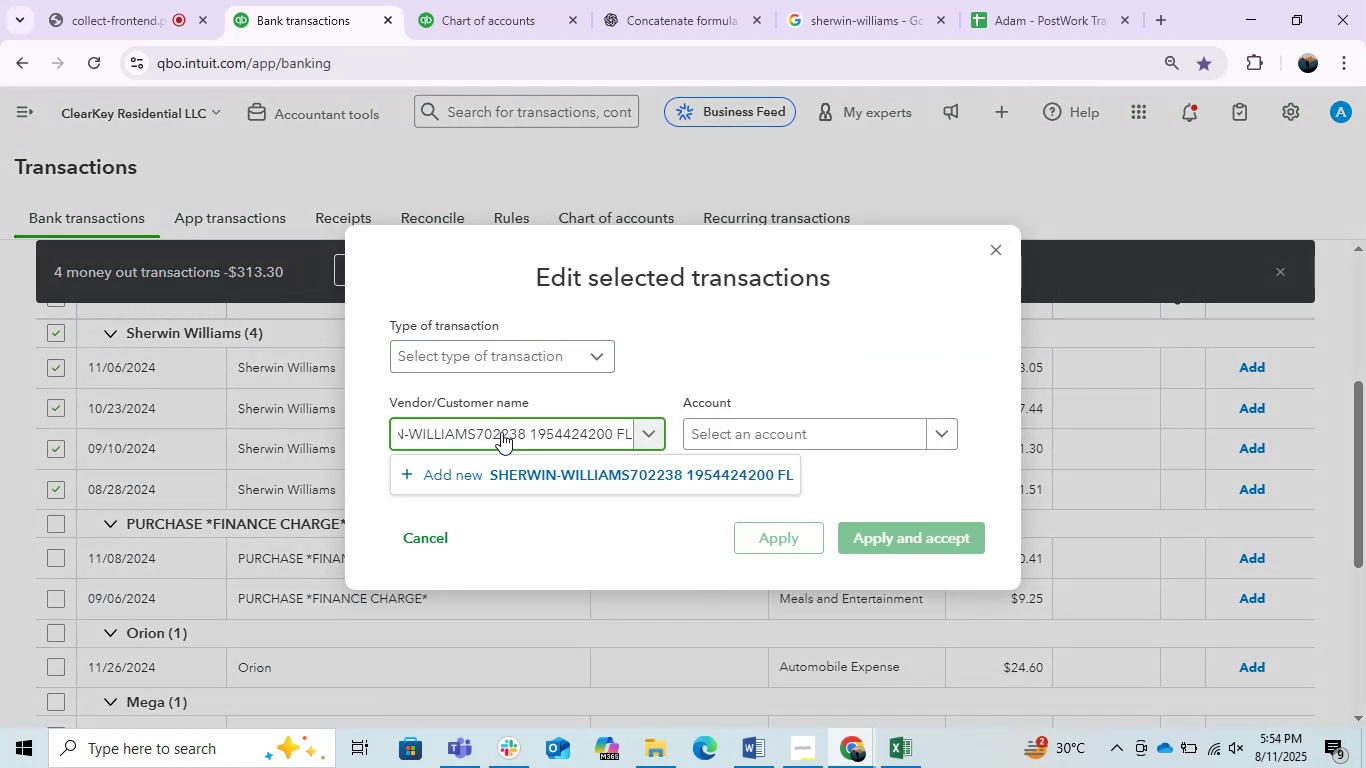 
hold_key(key=Backspace, duration=1.14)
 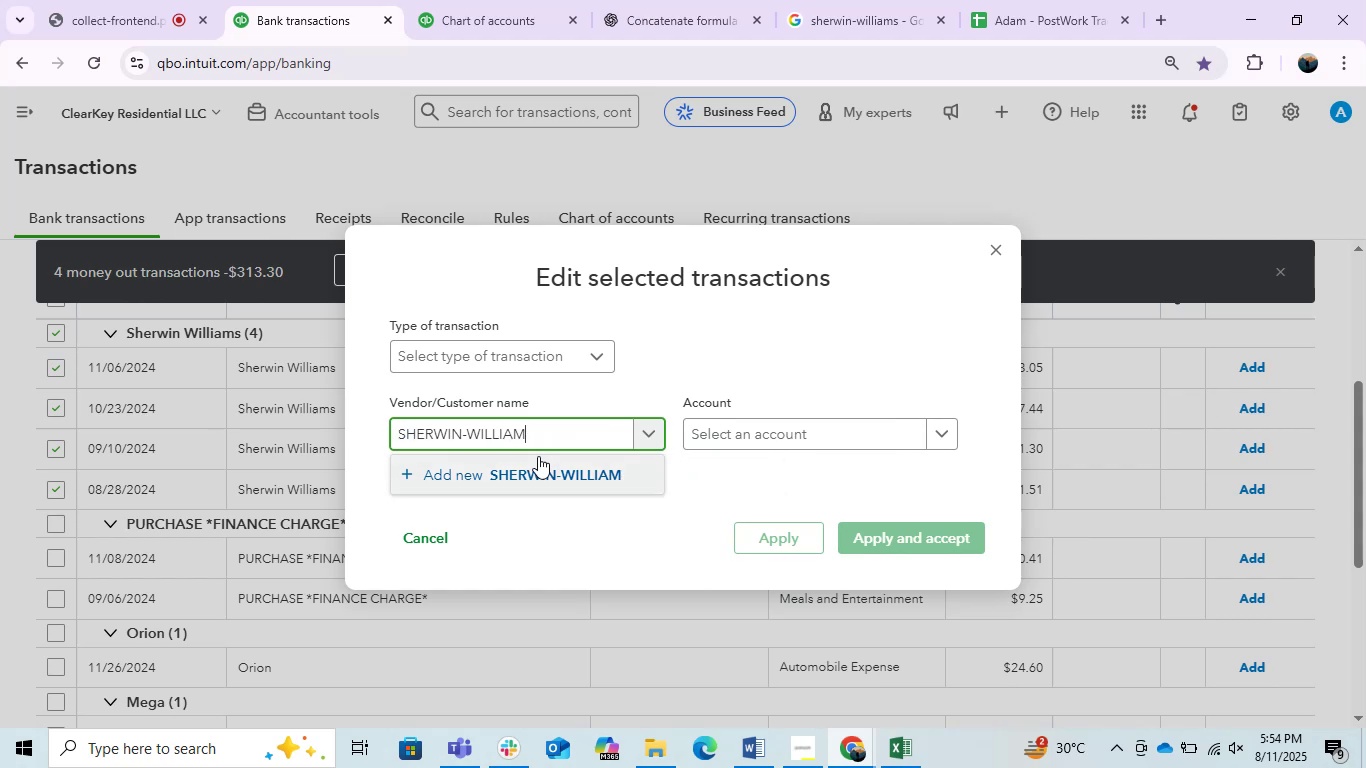 
key(Shift+ShiftLeft)
 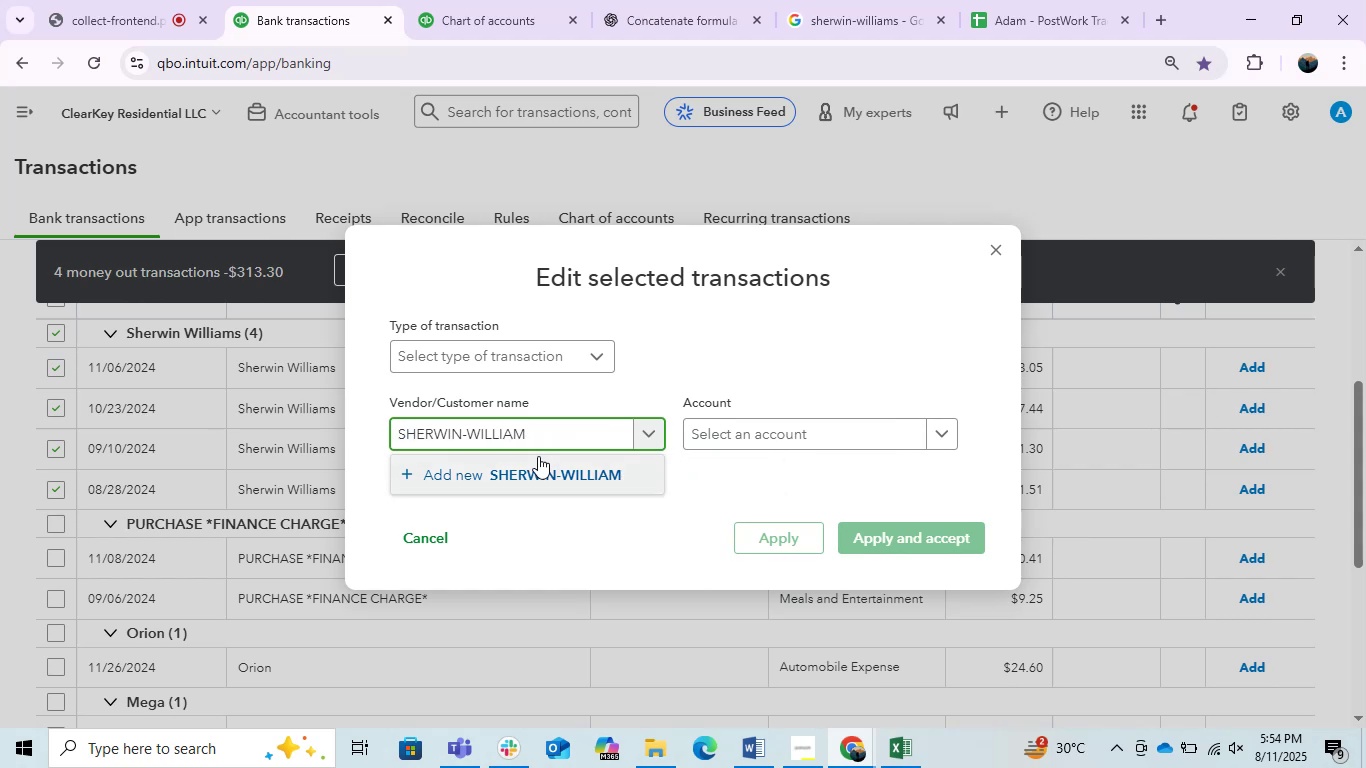 
key(Shift+S)
 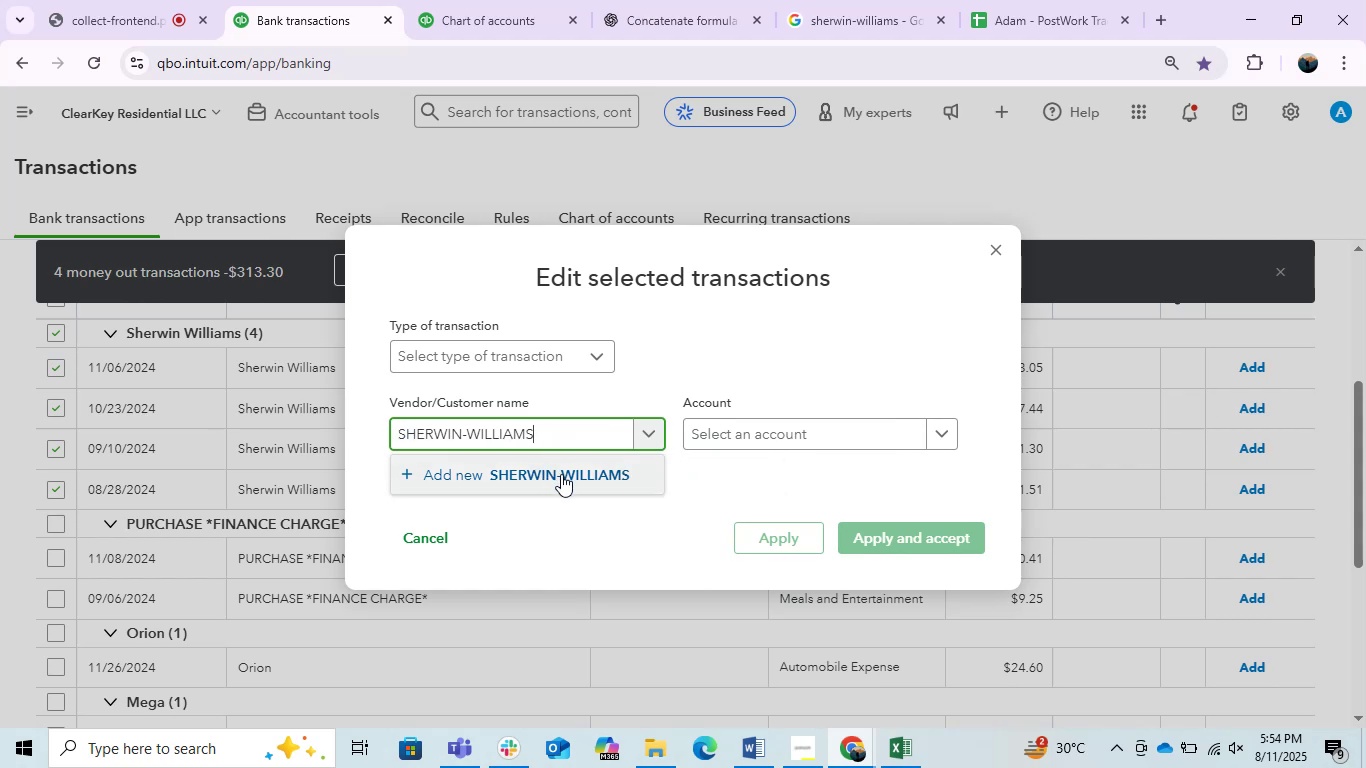 
left_click([561, 474])
 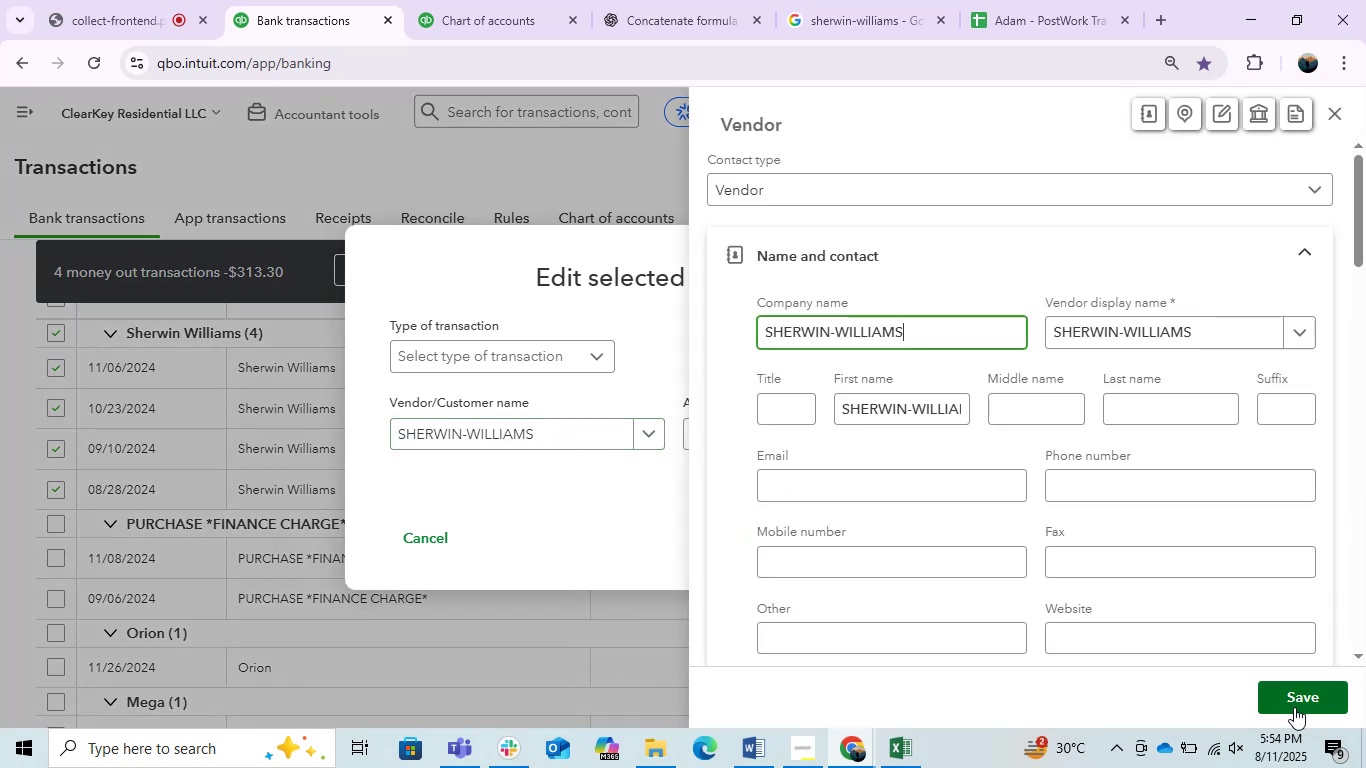 
left_click([1301, 702])
 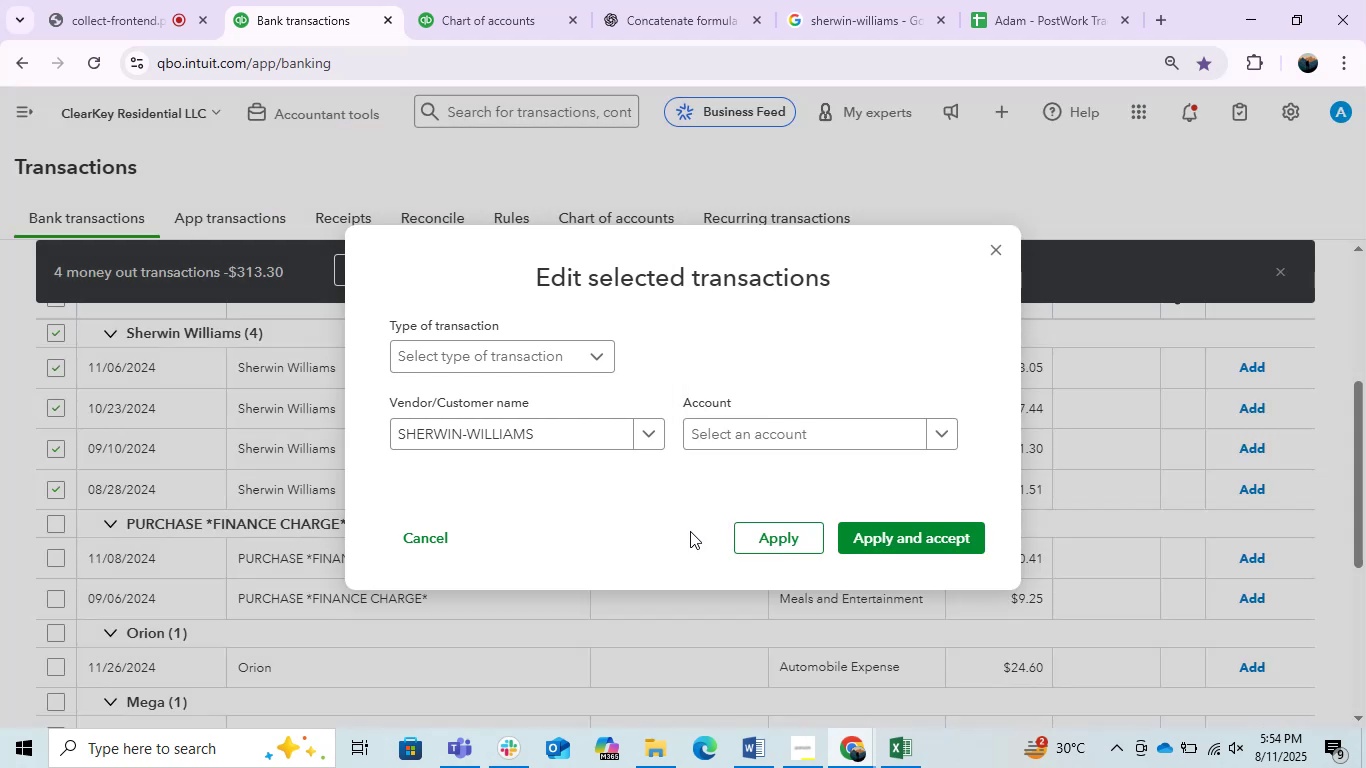 
left_click([786, 431])
 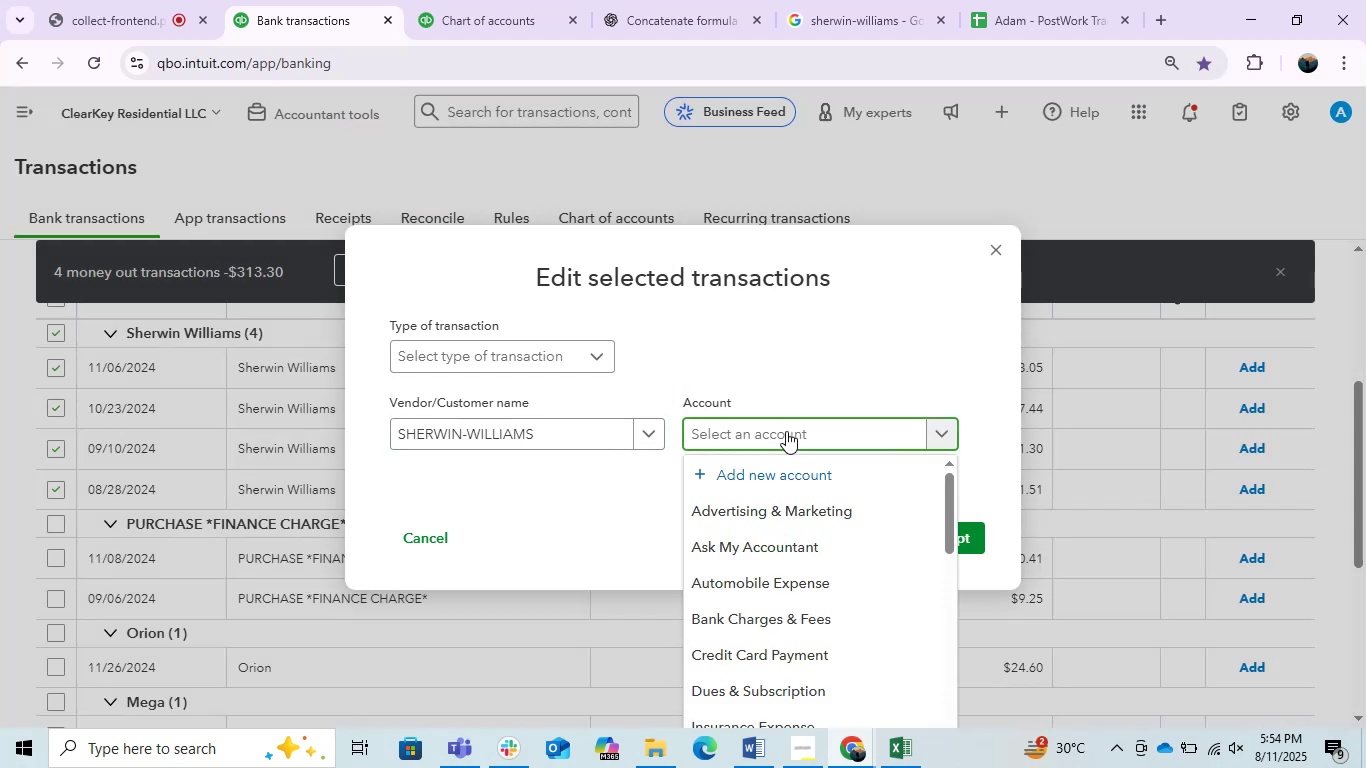 
type(rep)
 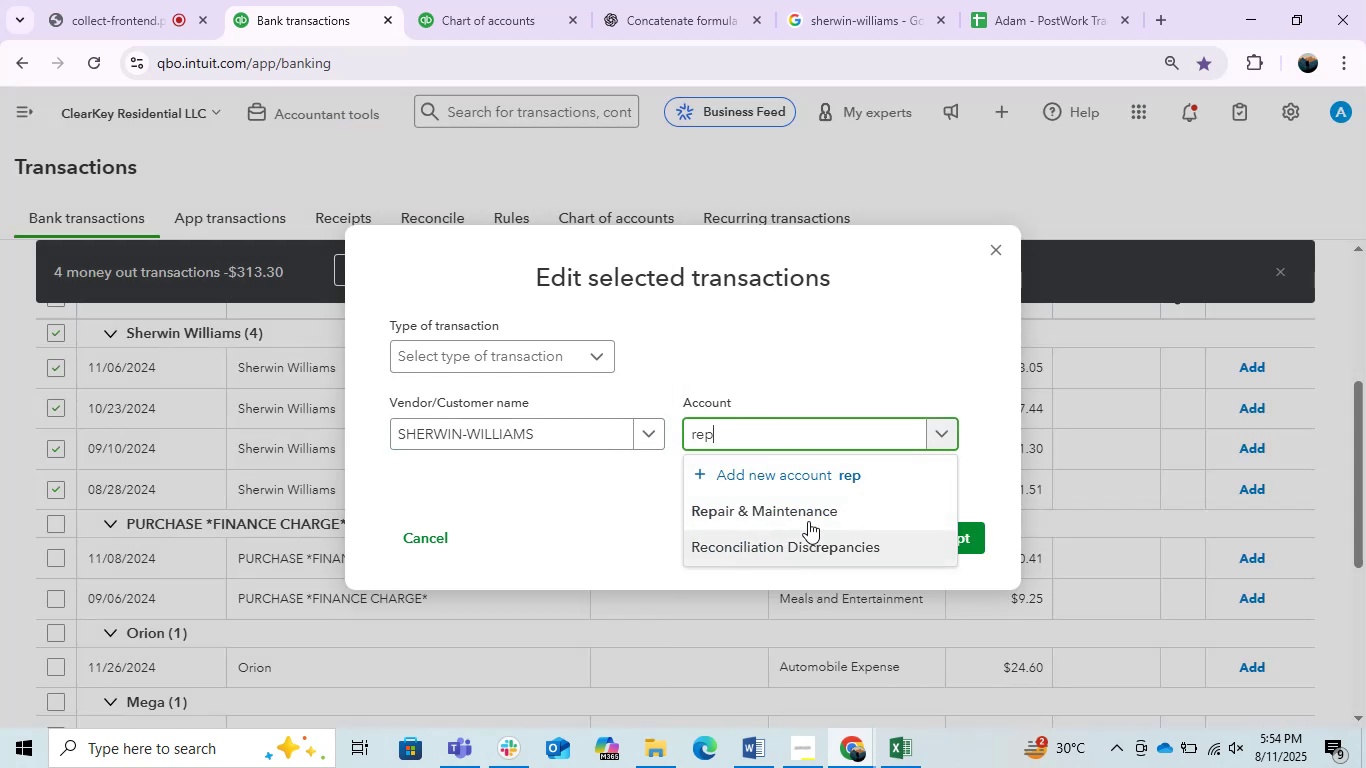 
left_click([806, 518])
 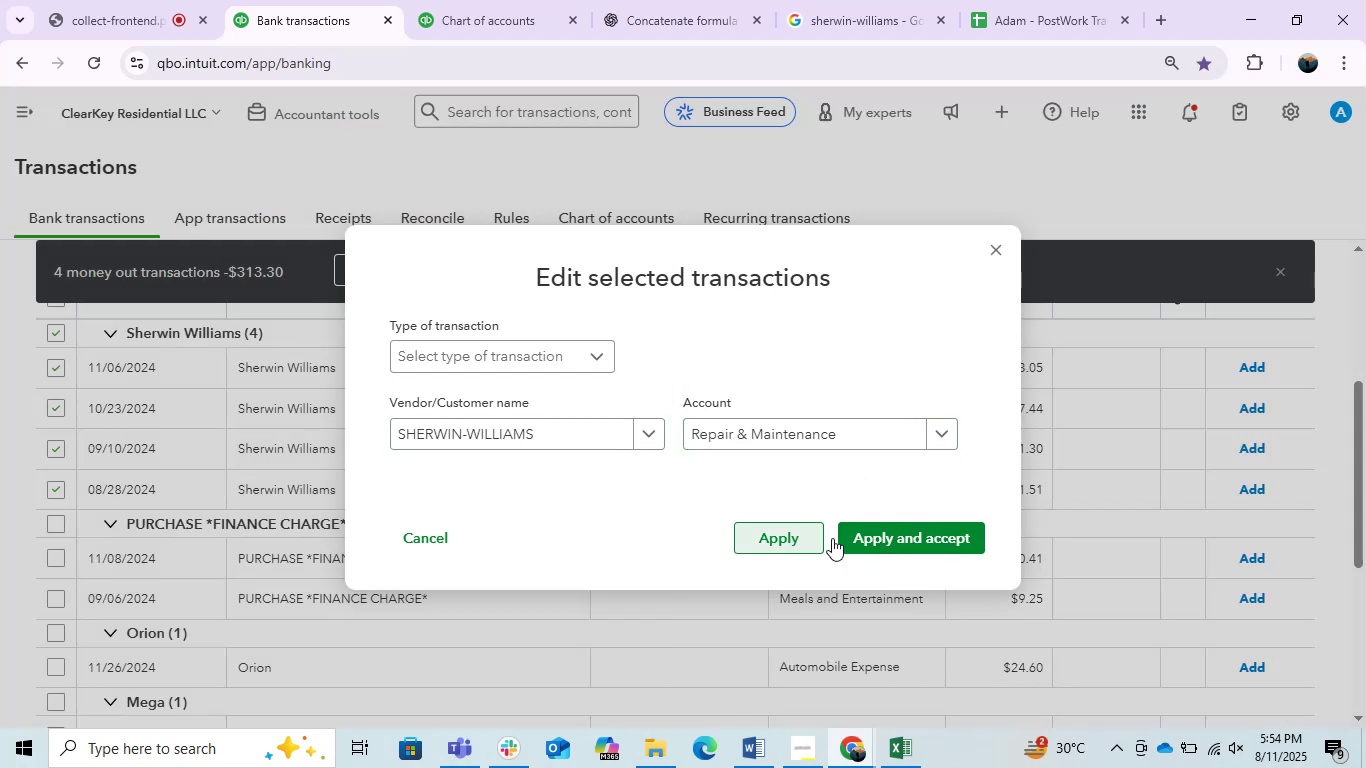 
left_click([902, 541])
 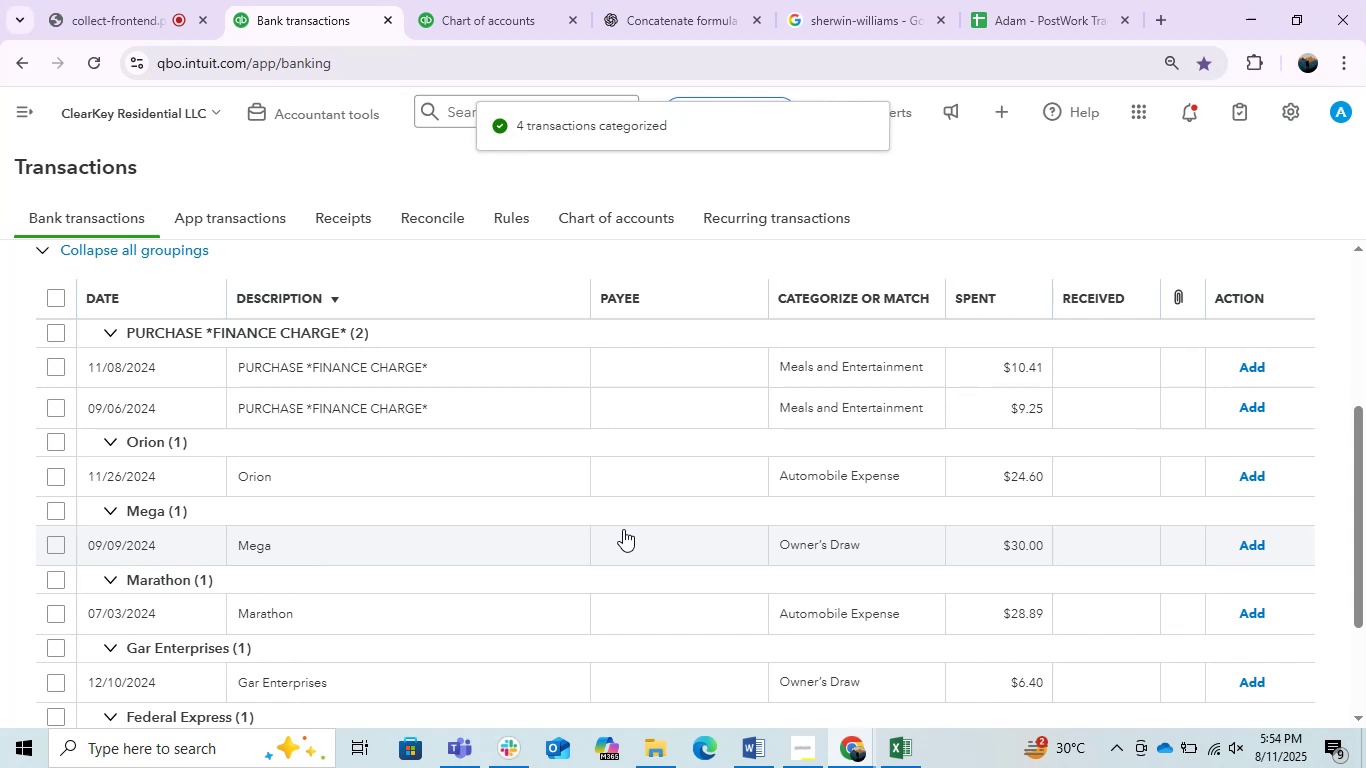 
wait(8.38)
 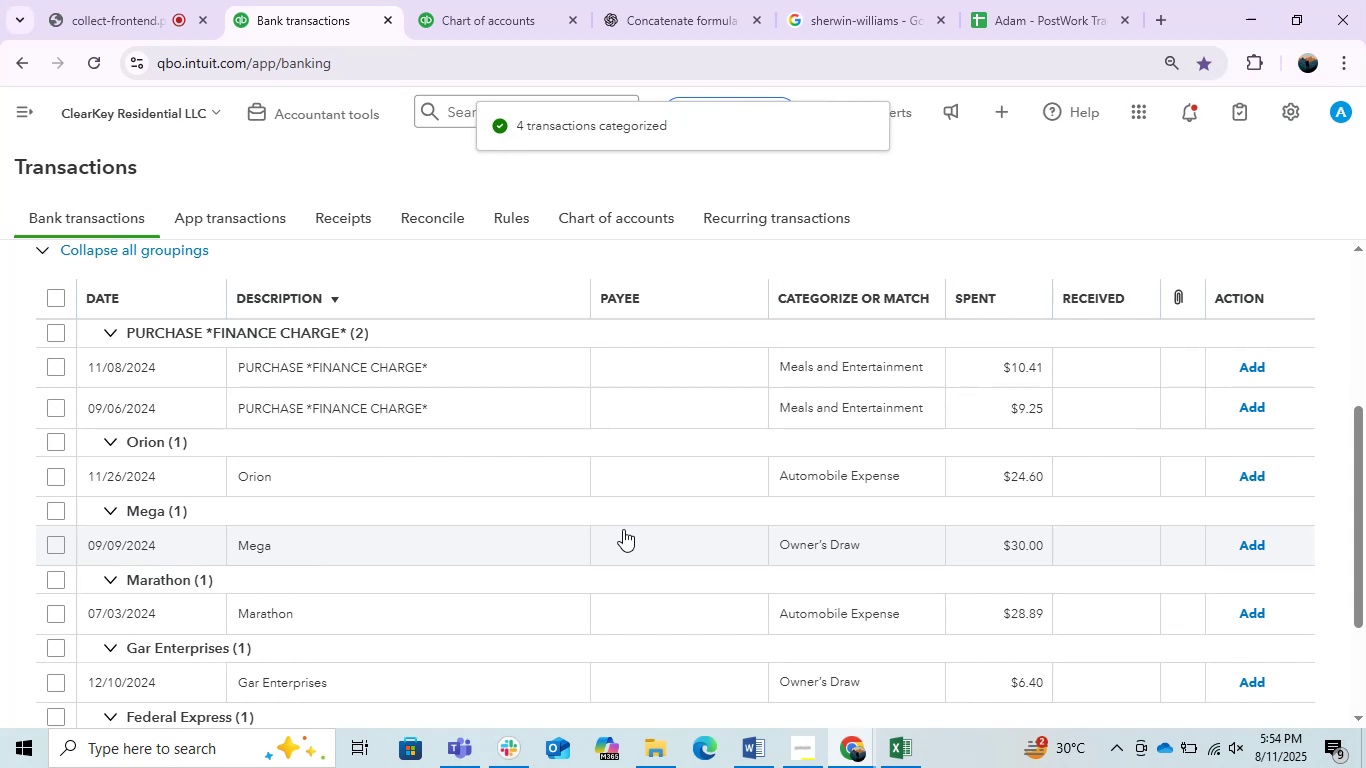 
left_click([451, 352])
 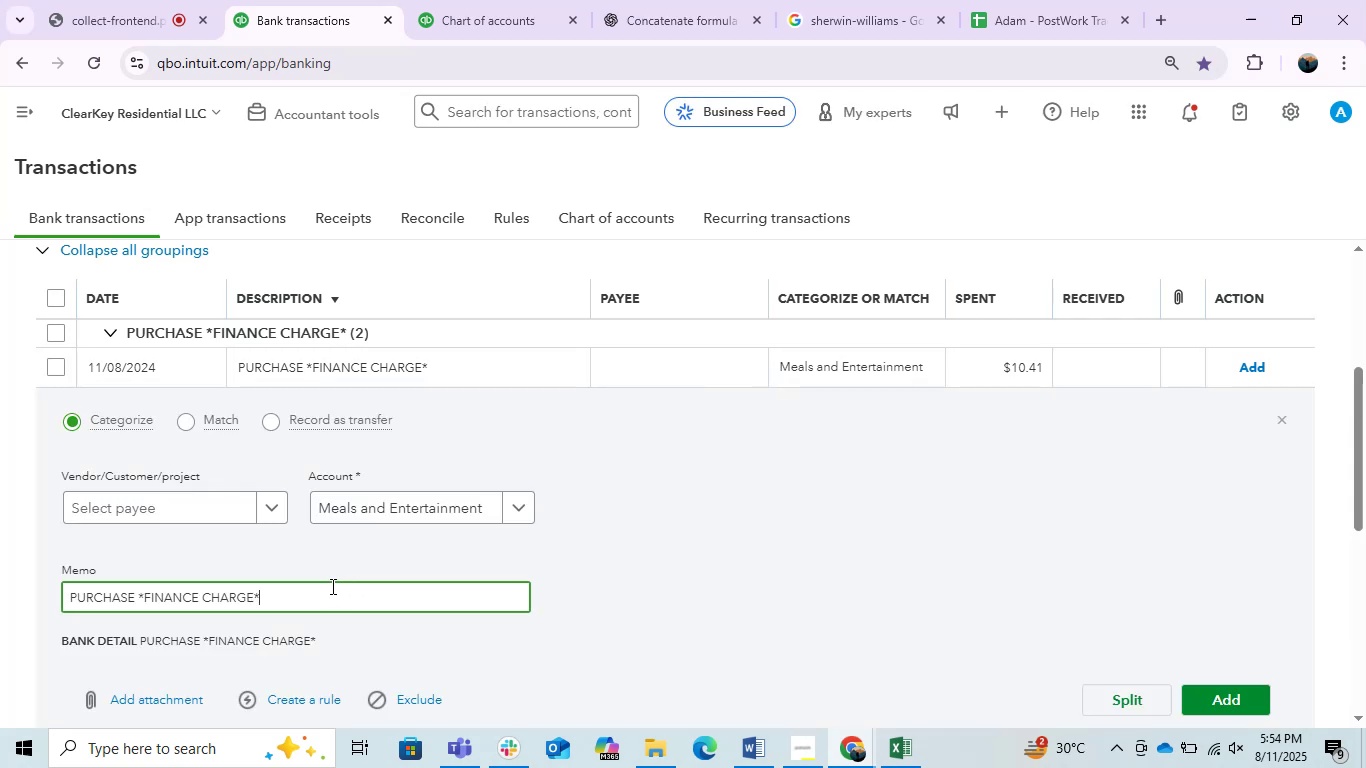 
key(Control+C)
 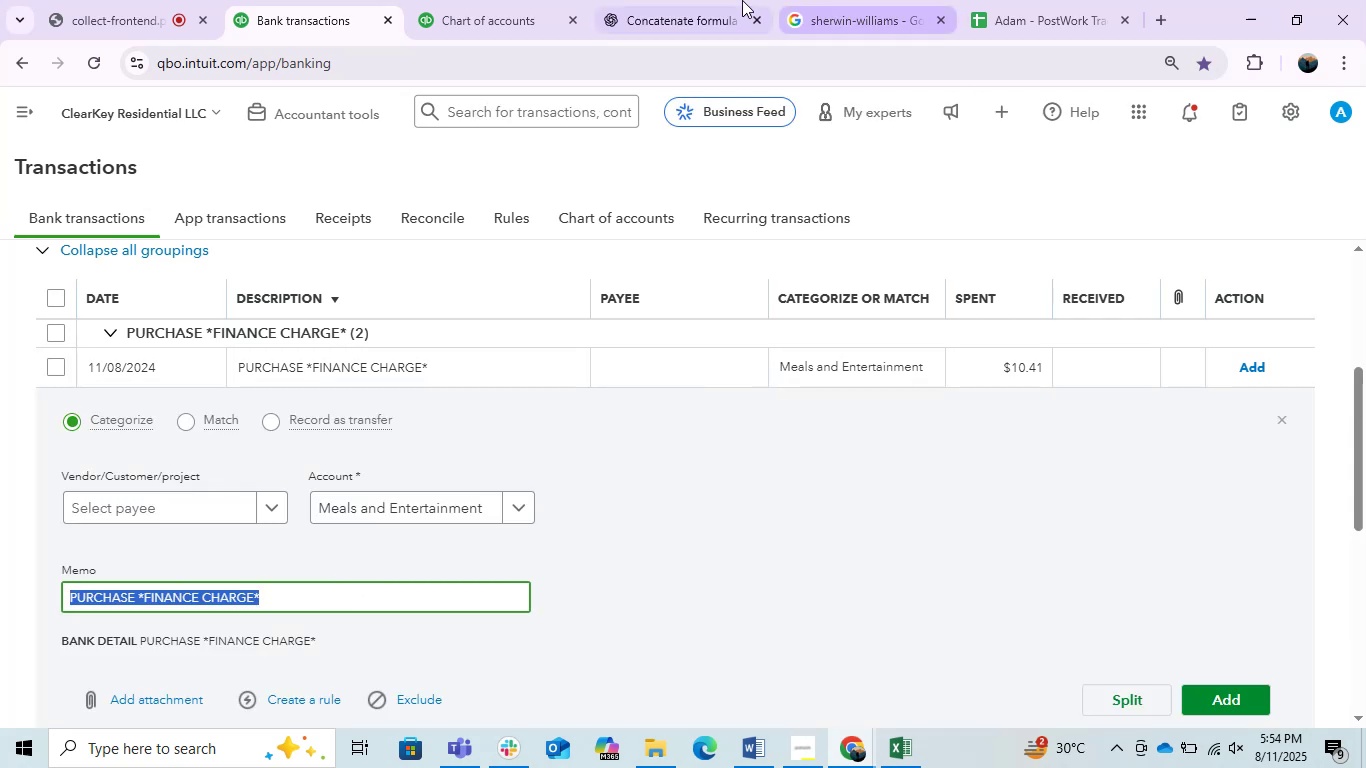 
left_click([739, 0])
 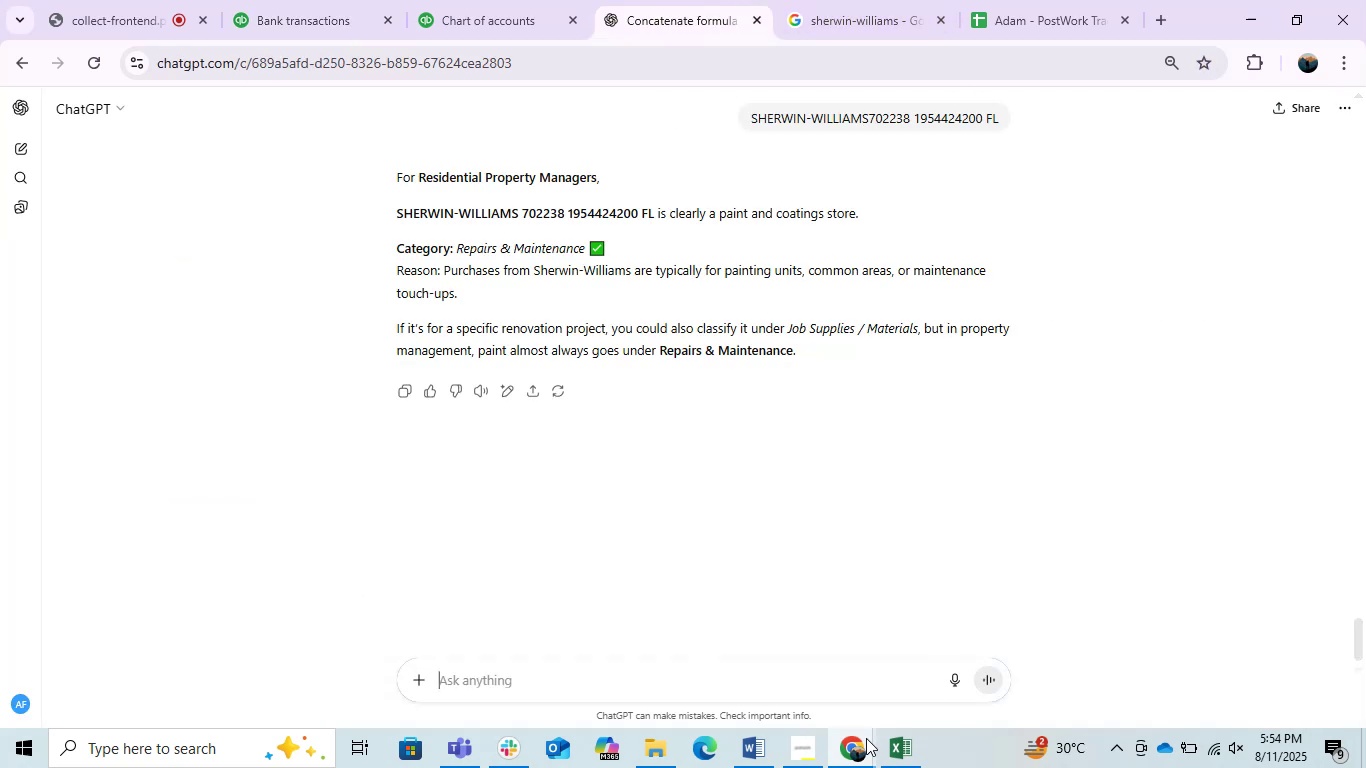 
key(Control+ControlLeft)
 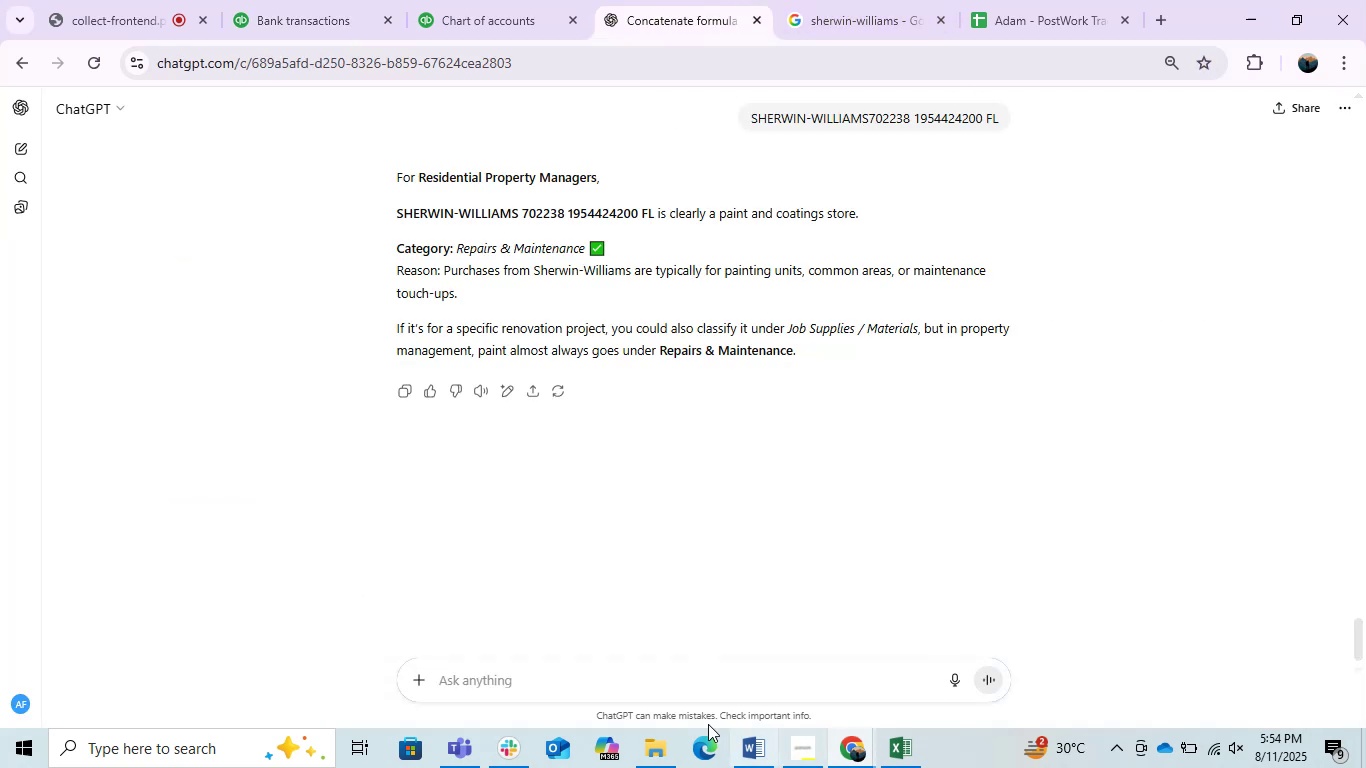 
key(Control+V)
 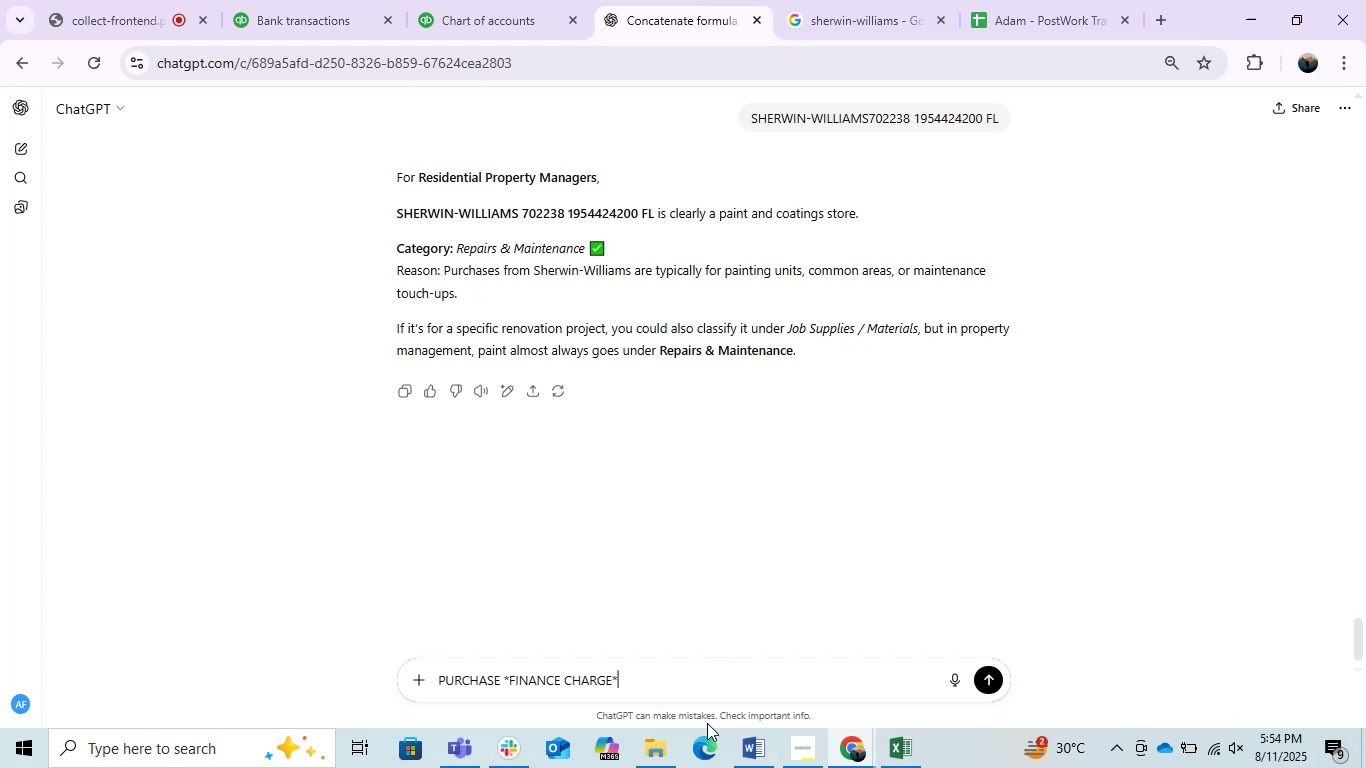 
key(Enter)
 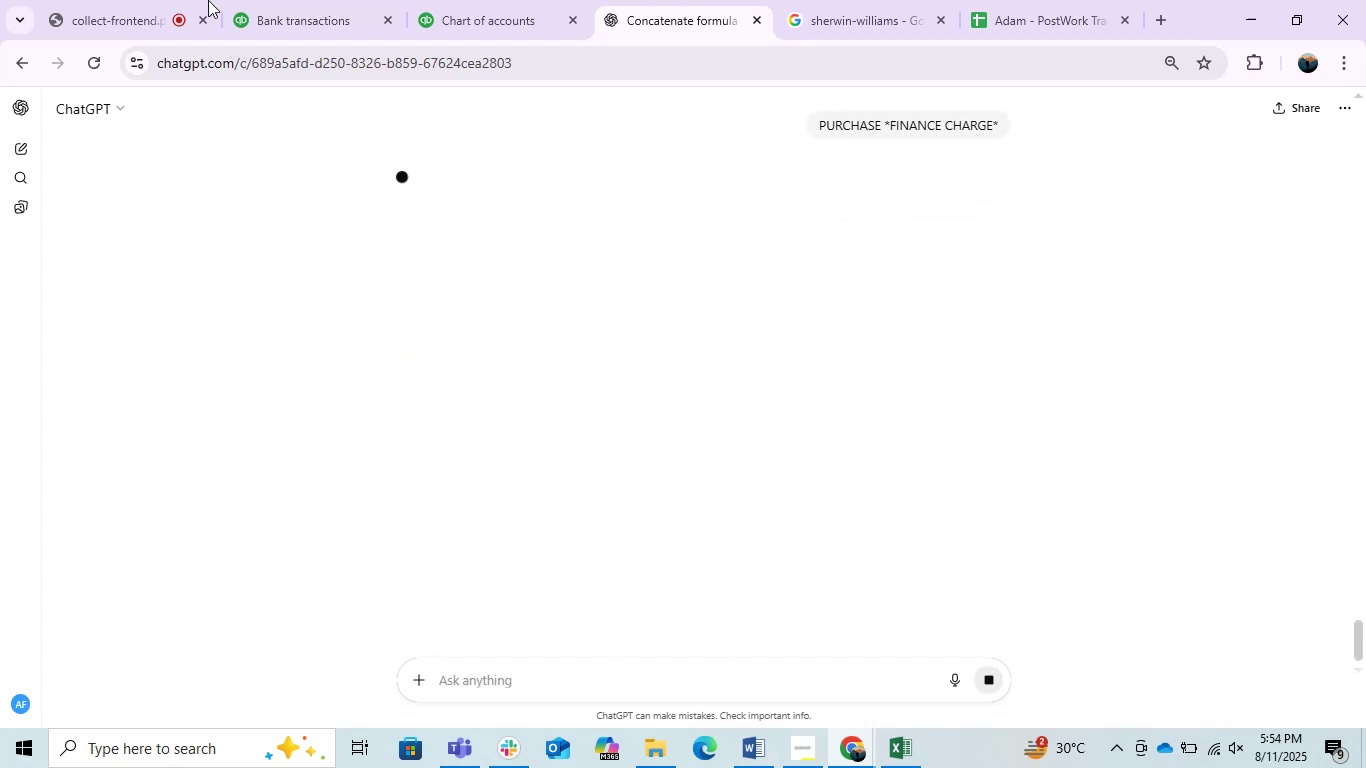 
left_click([168, 0])
 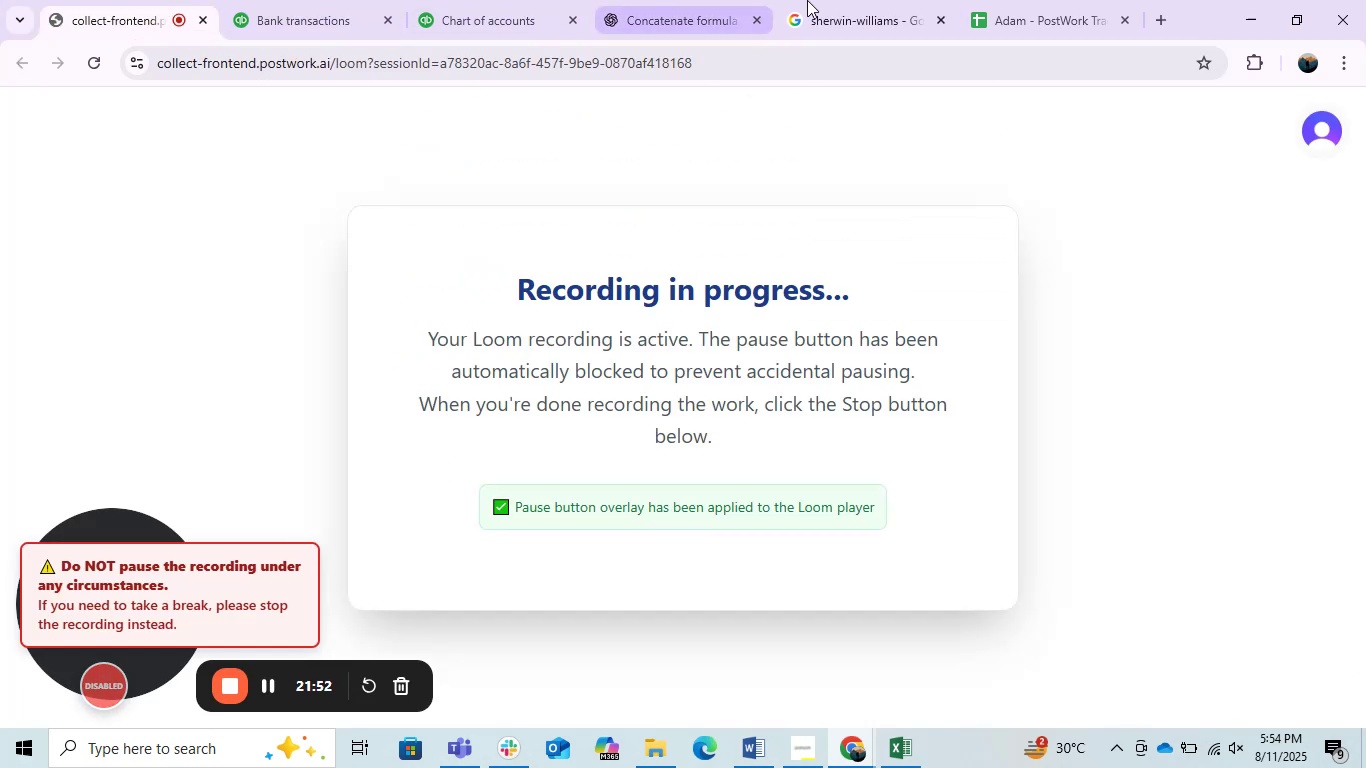 
left_click([842, 0])
 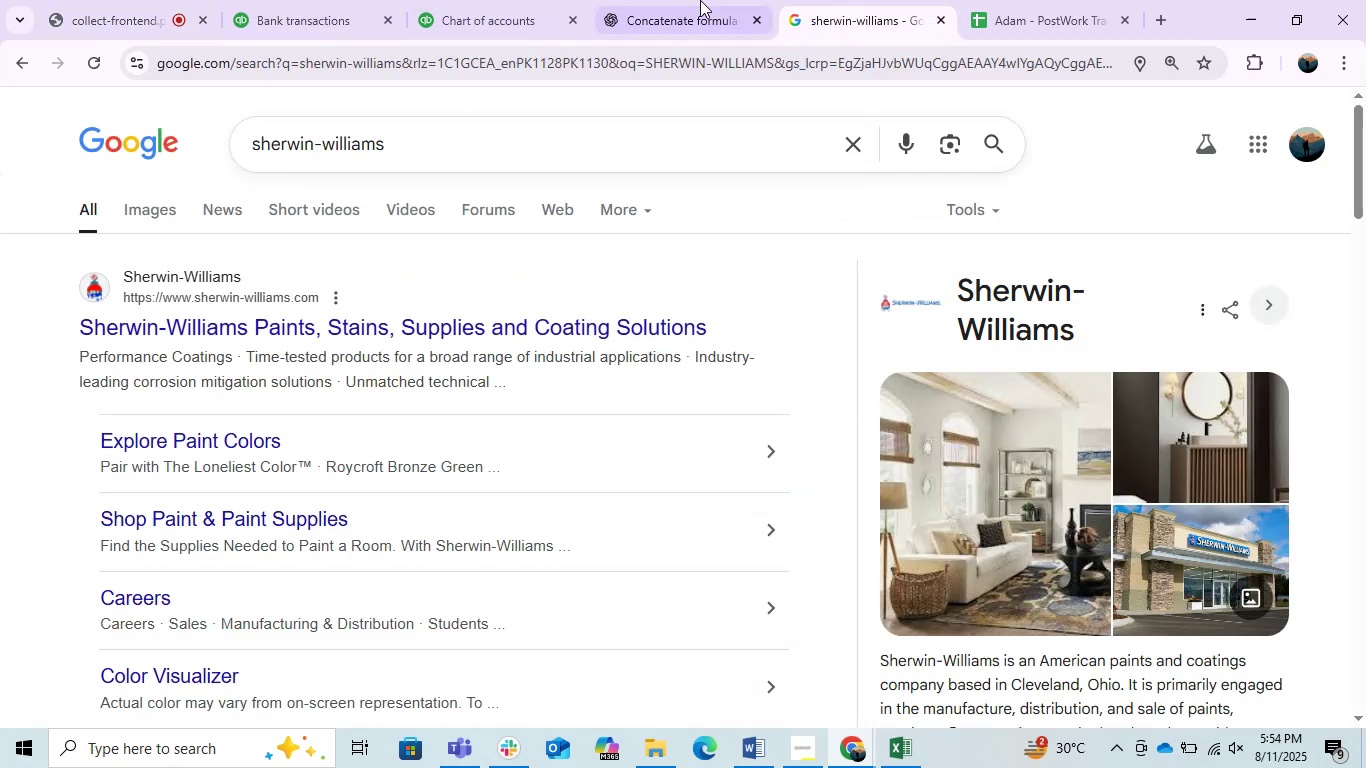 
left_click([694, 0])
 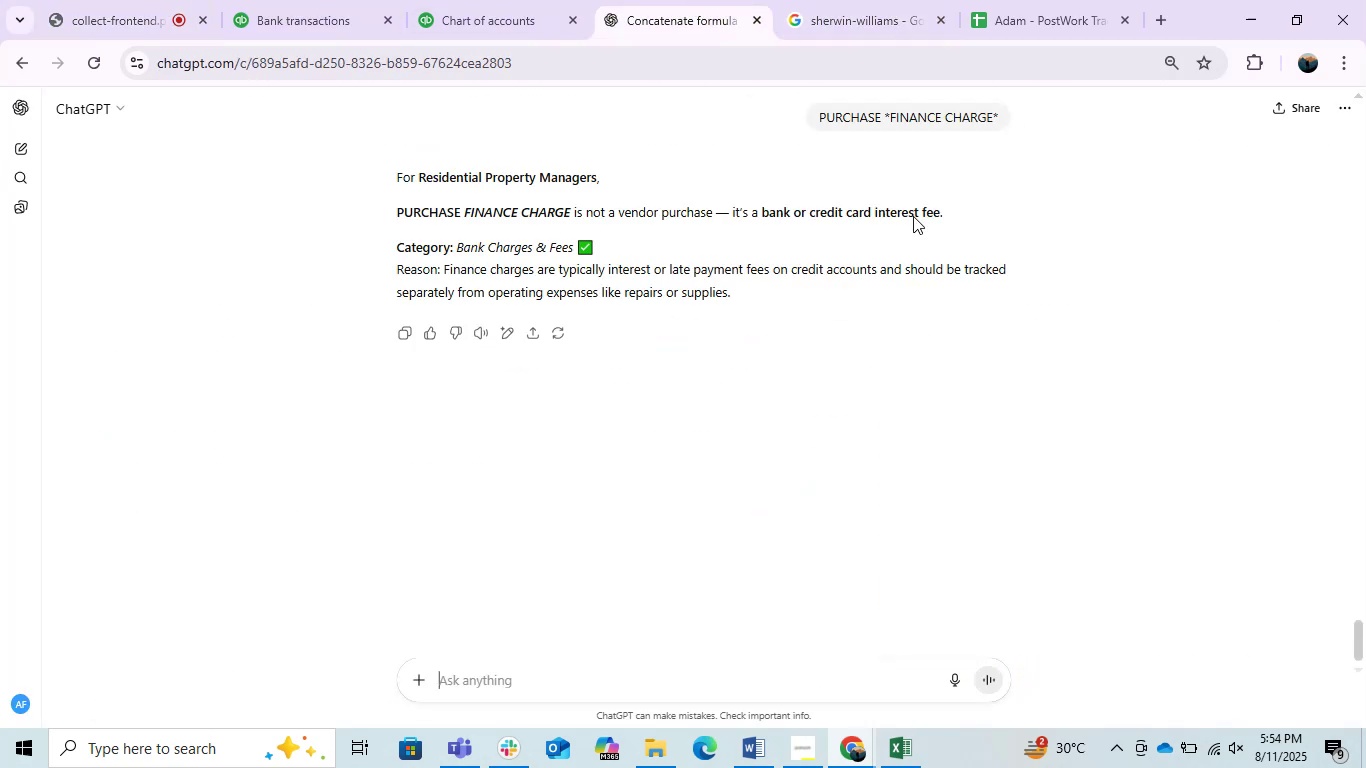 
mouse_move([988, 64])
 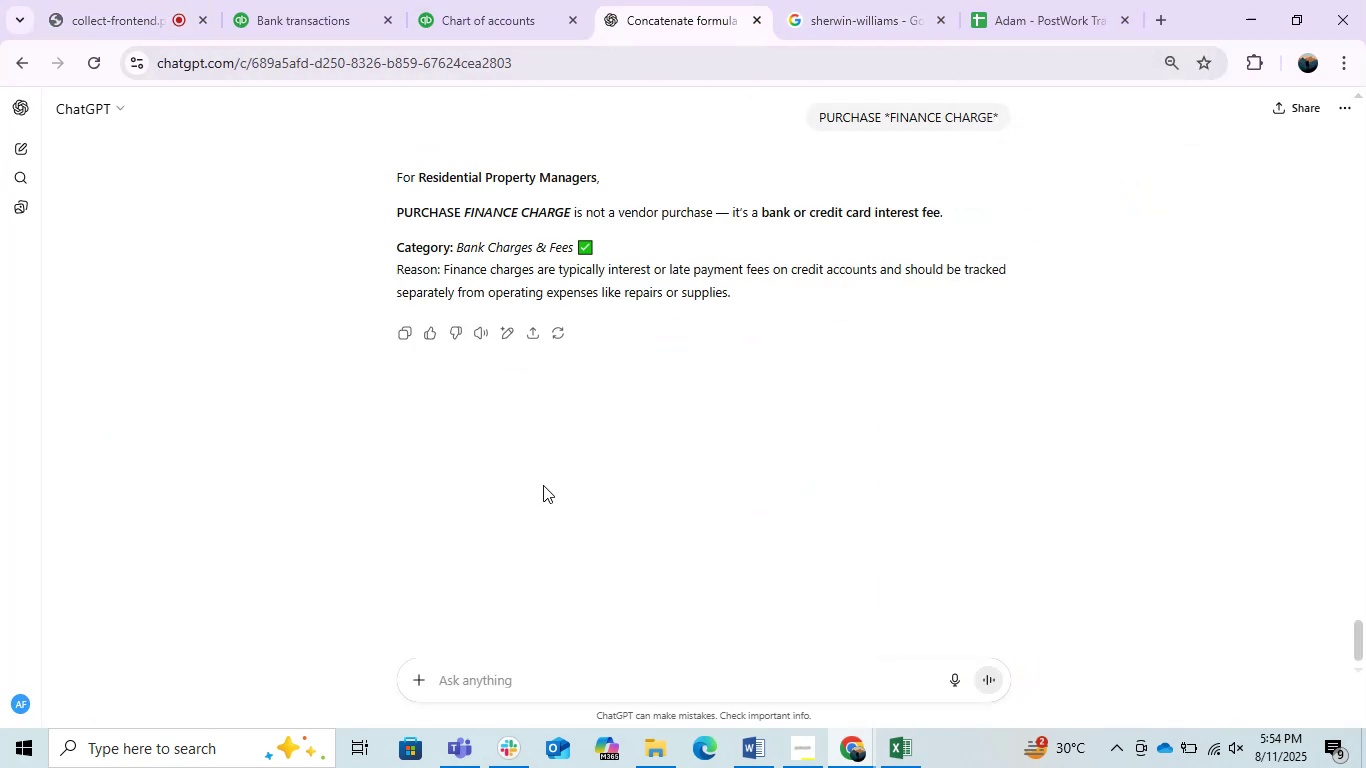 
left_click([543, 485])
 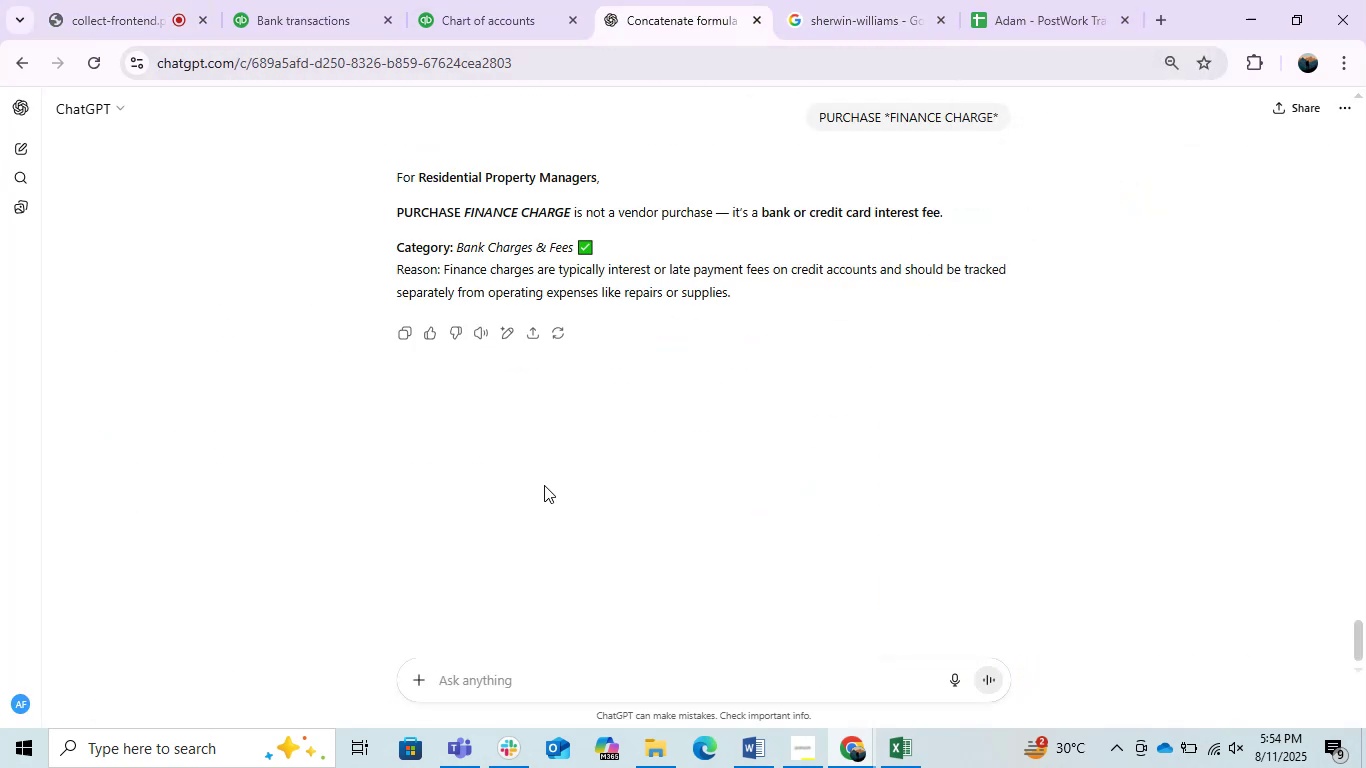 
scroll: coordinate [544, 485], scroll_direction: up, amount: 1.0
 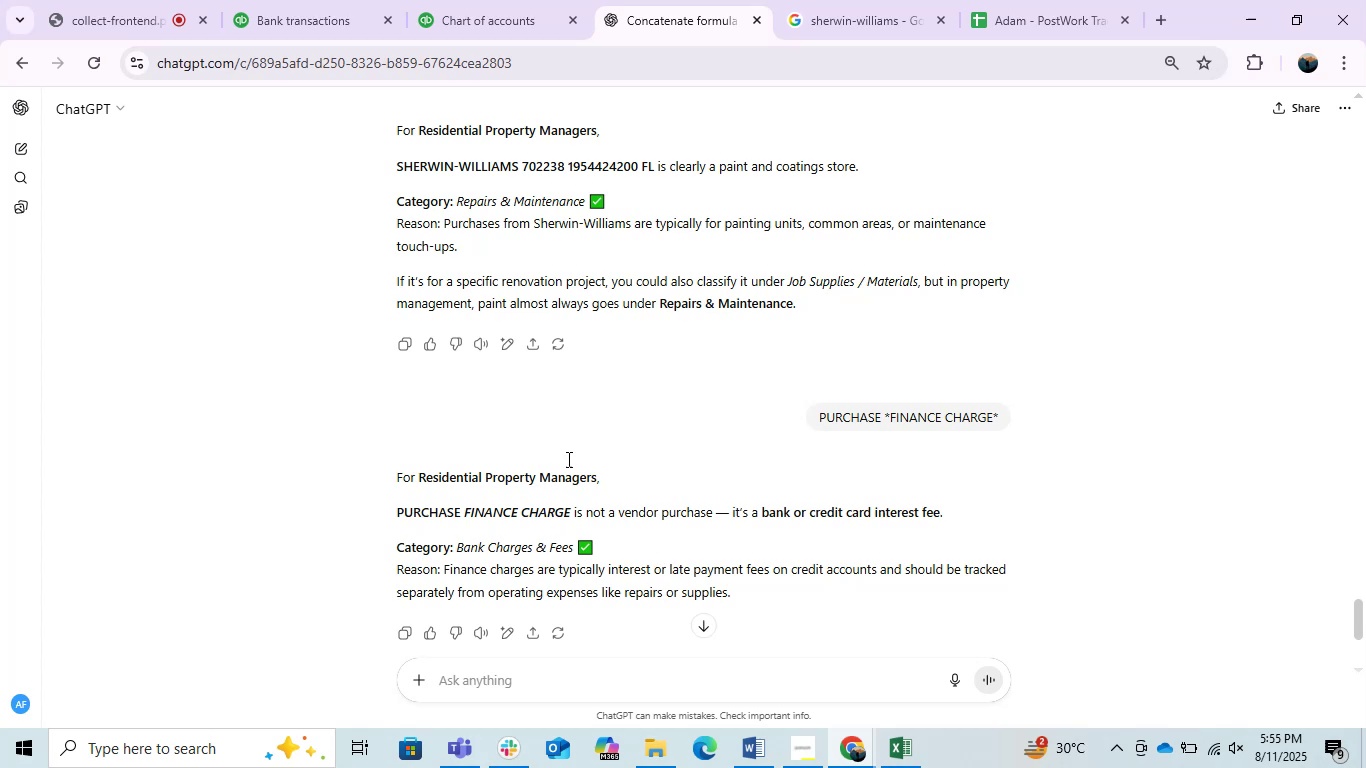 
left_click([321, 0])
 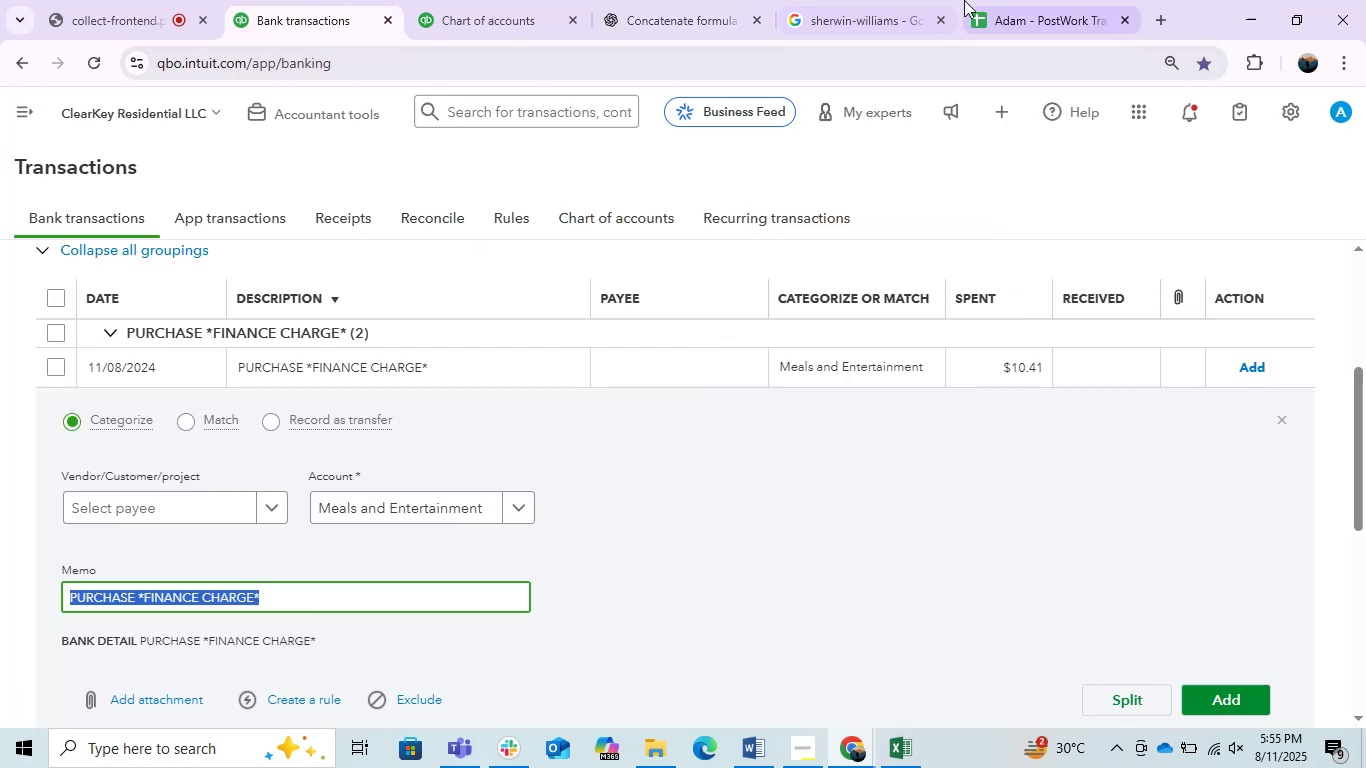 
left_click([1028, 0])
 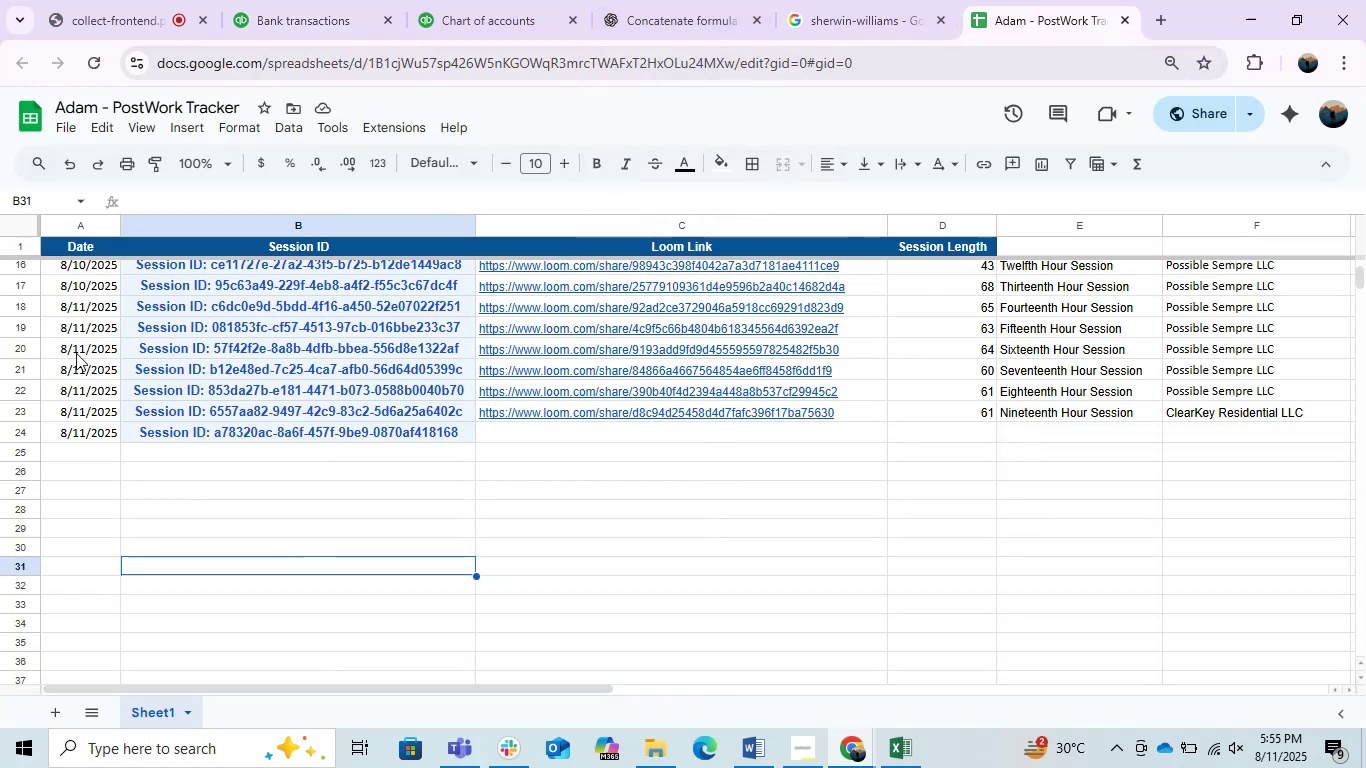 
left_click([333, 0])
 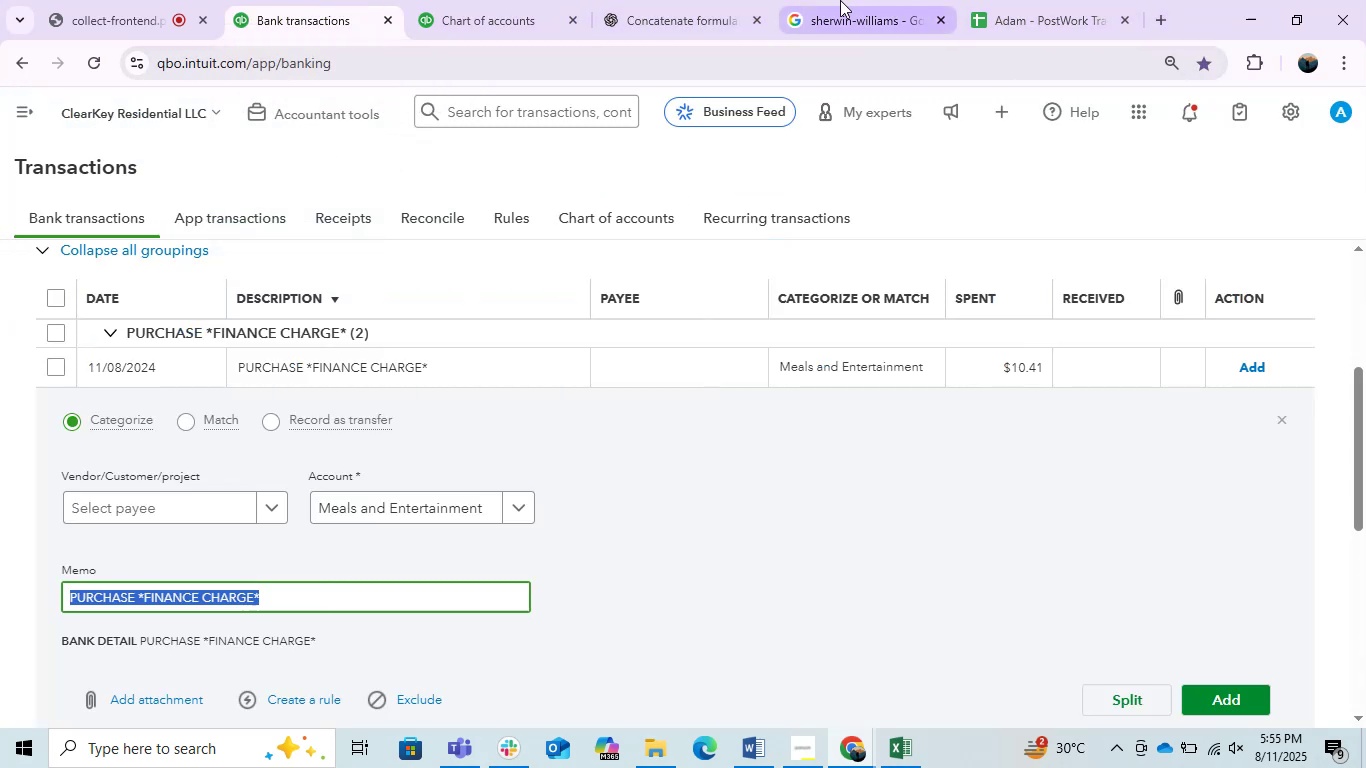 
left_click([696, 0])
 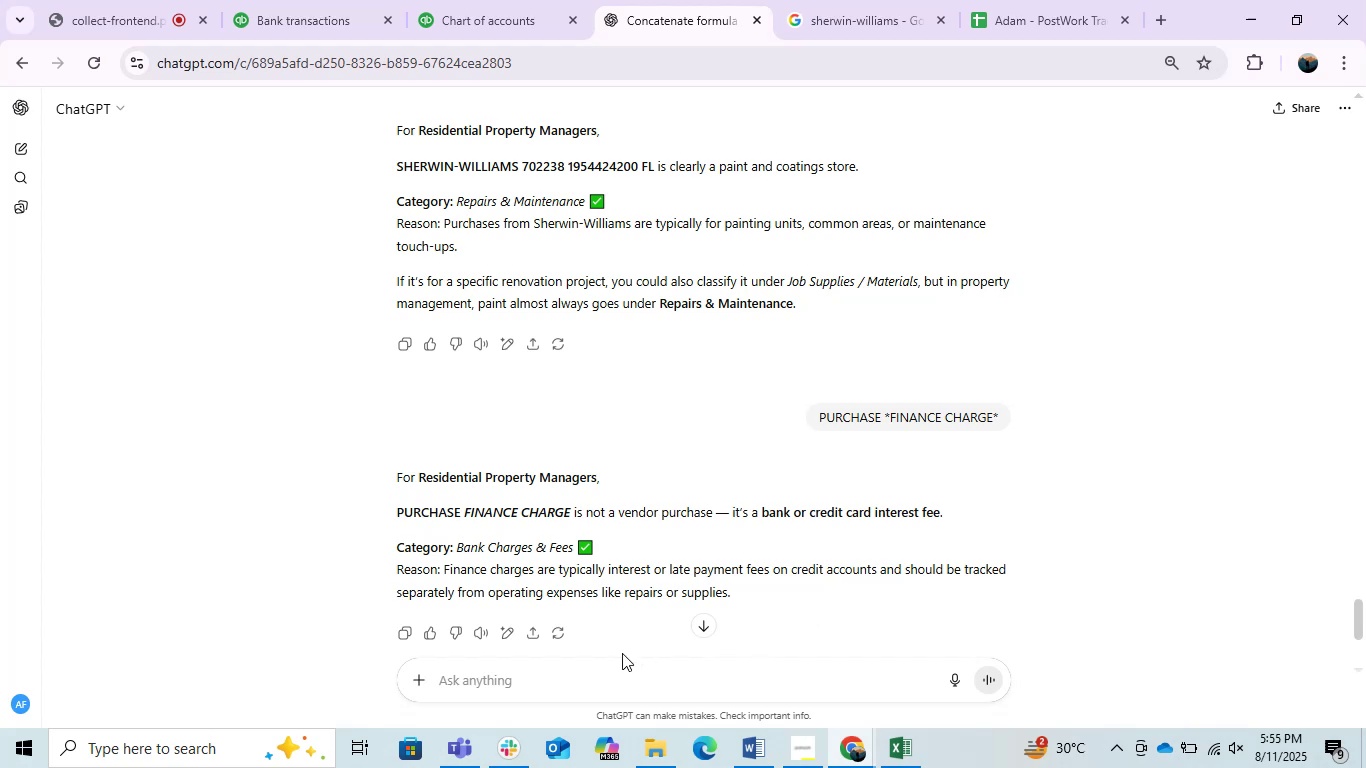 
left_click([603, 663])
 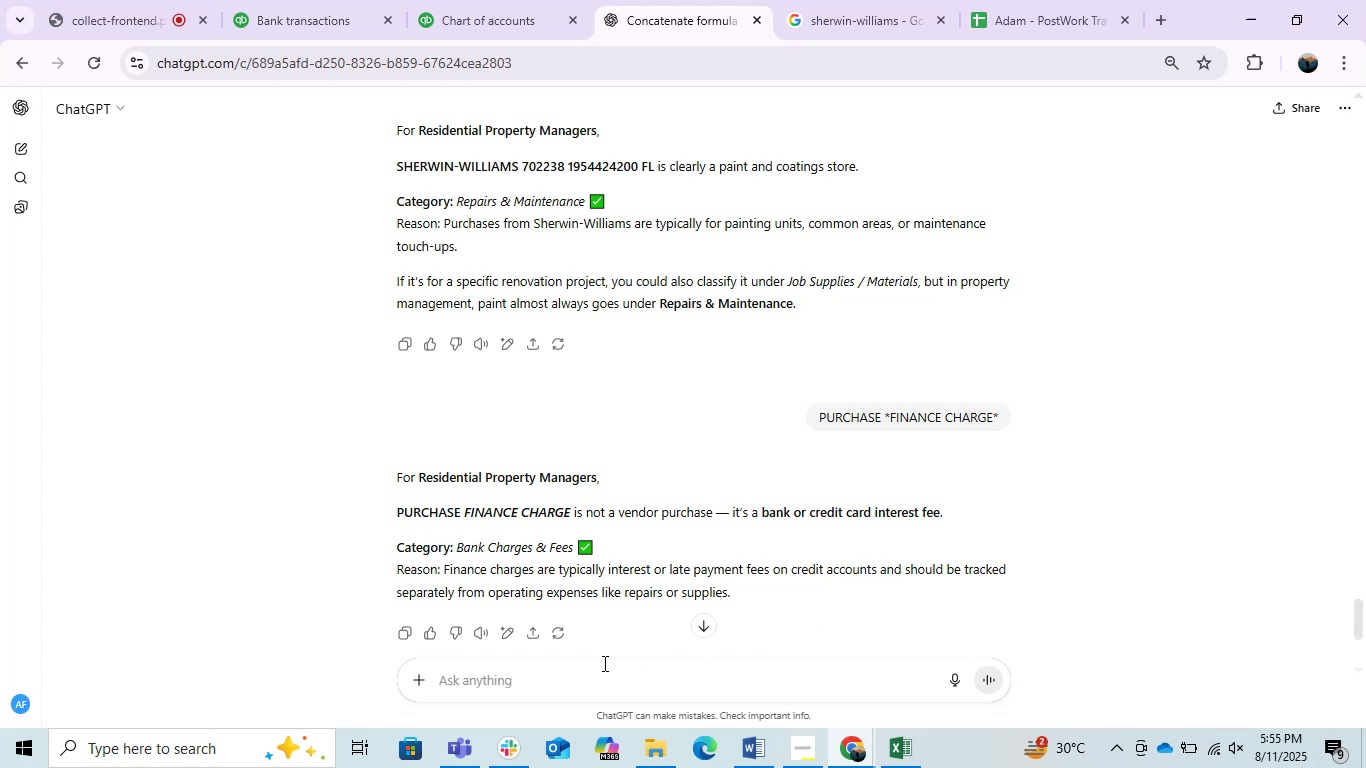 
type(i think its )
 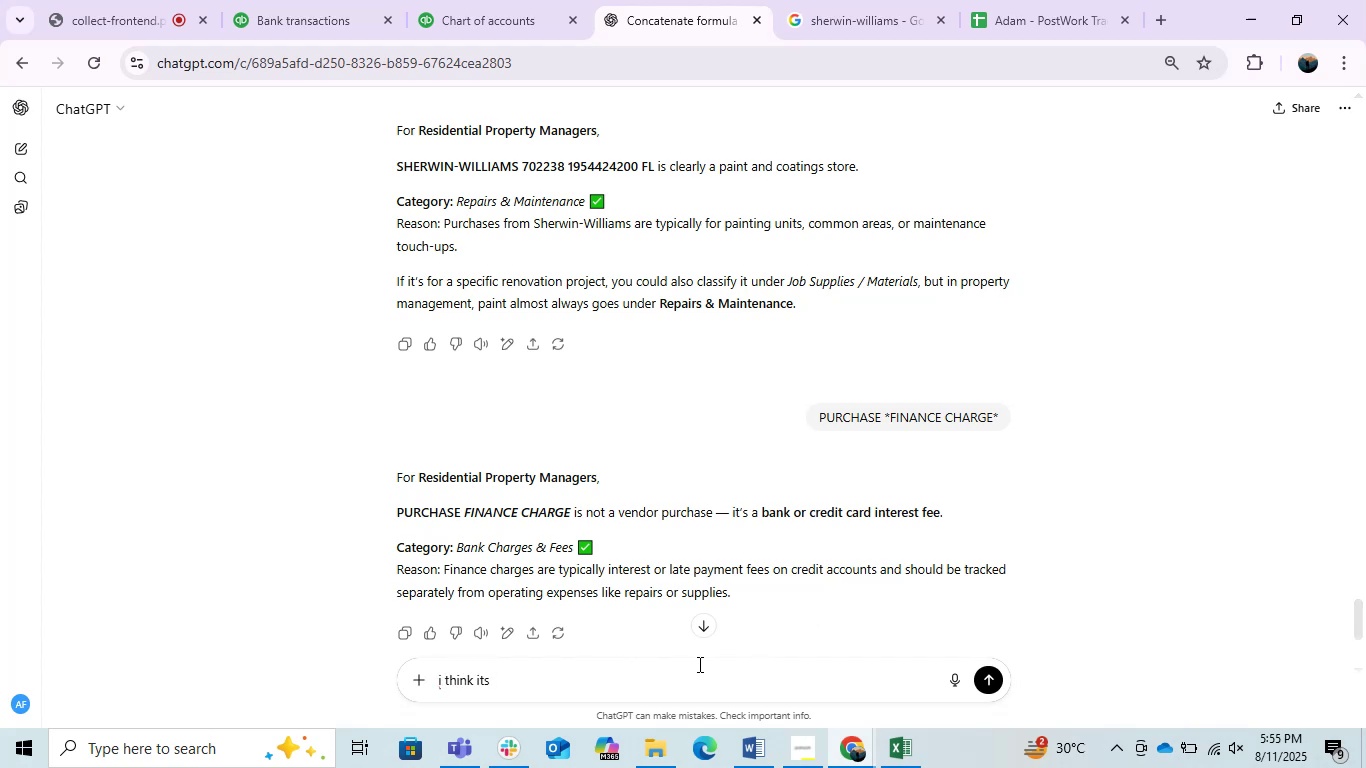 
wait(5.07)
 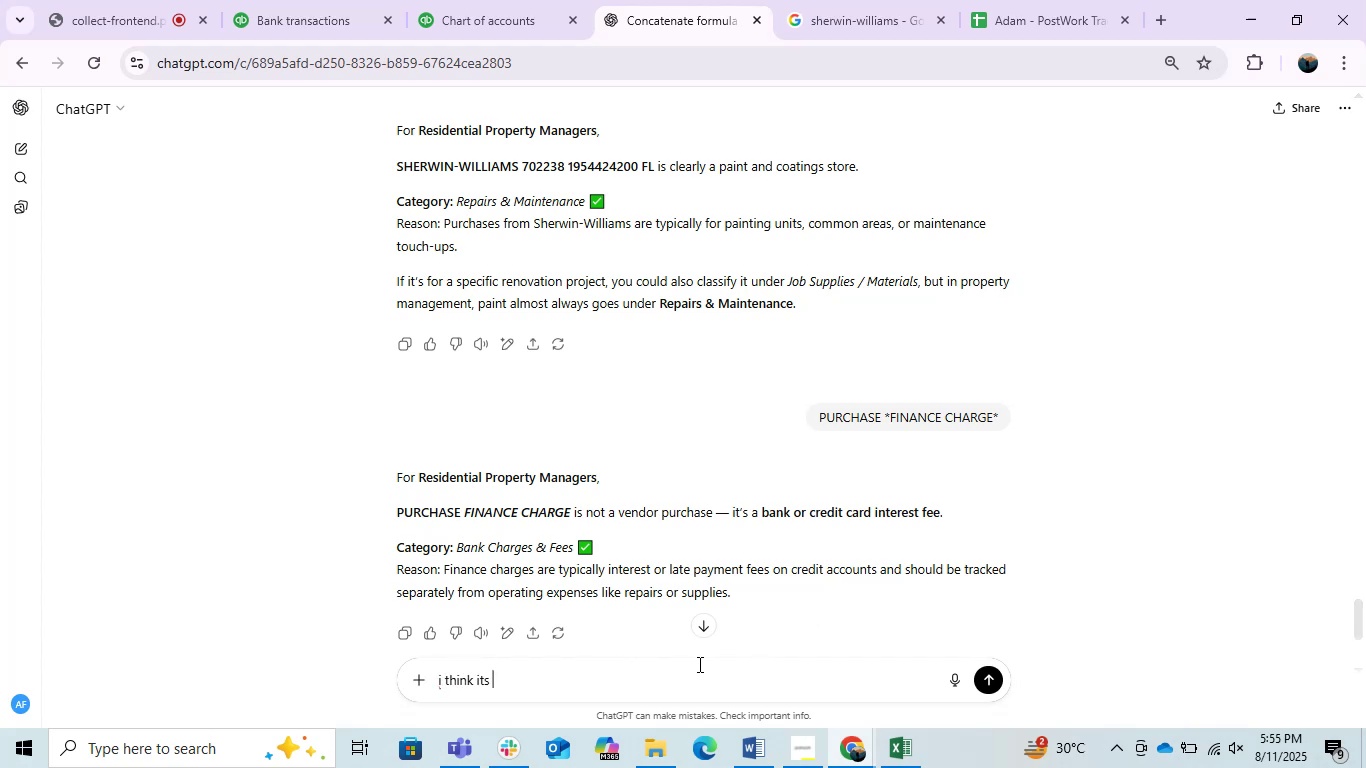 
type(interest paid)
 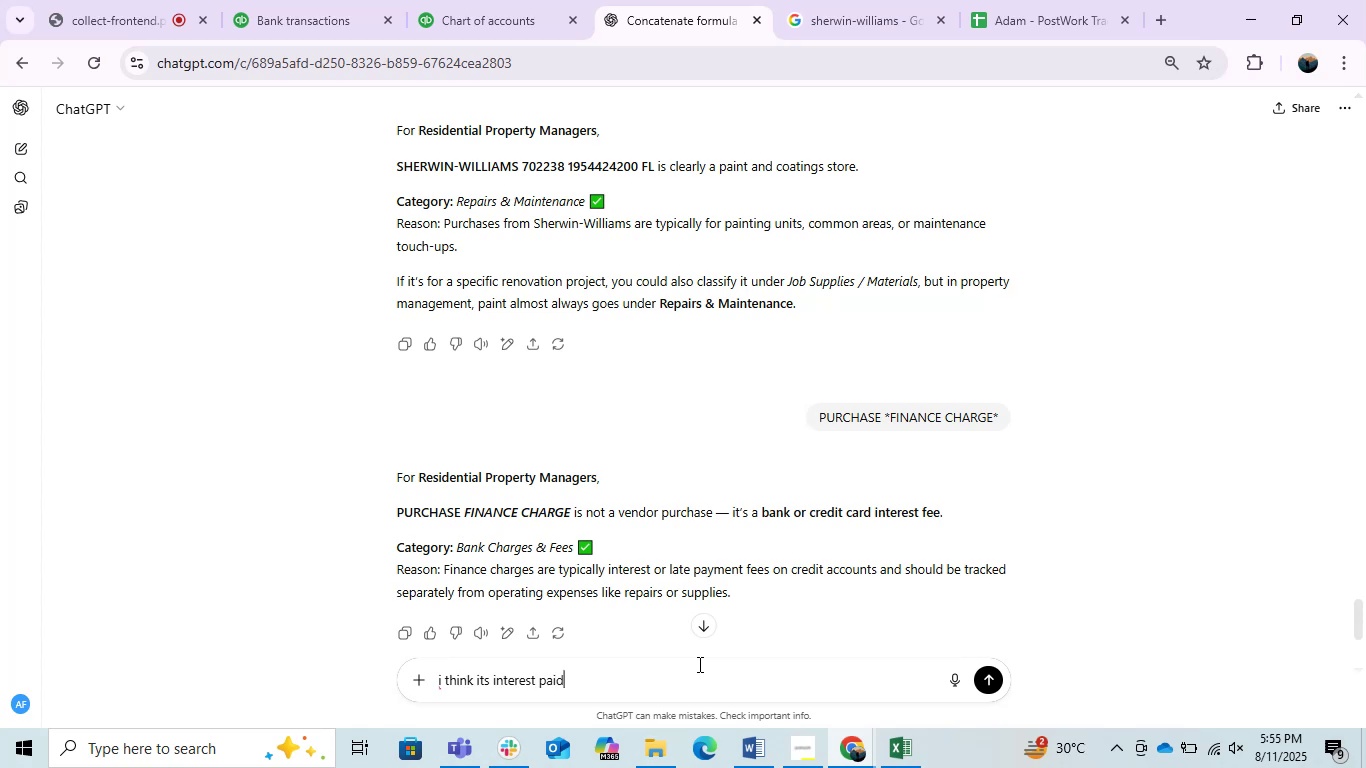 
key(Enter)
 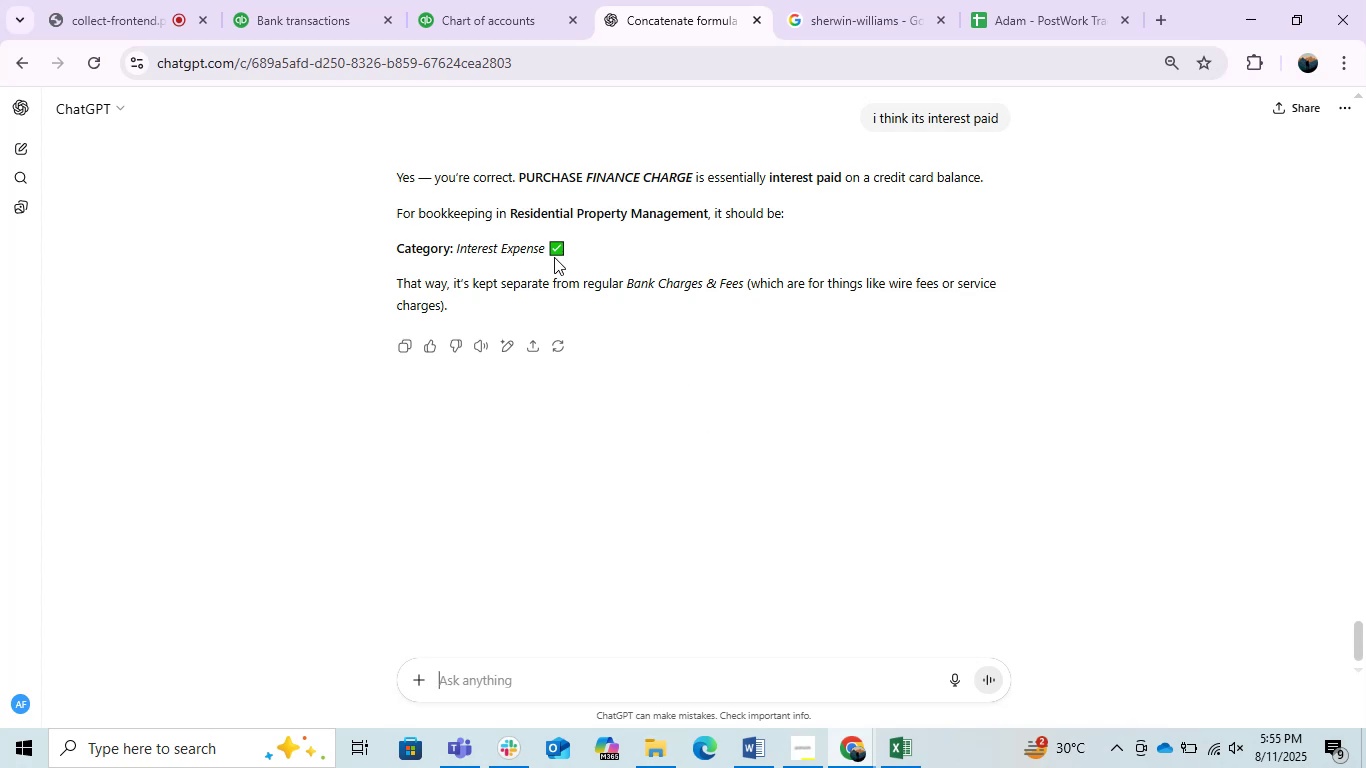 
wait(15.49)
 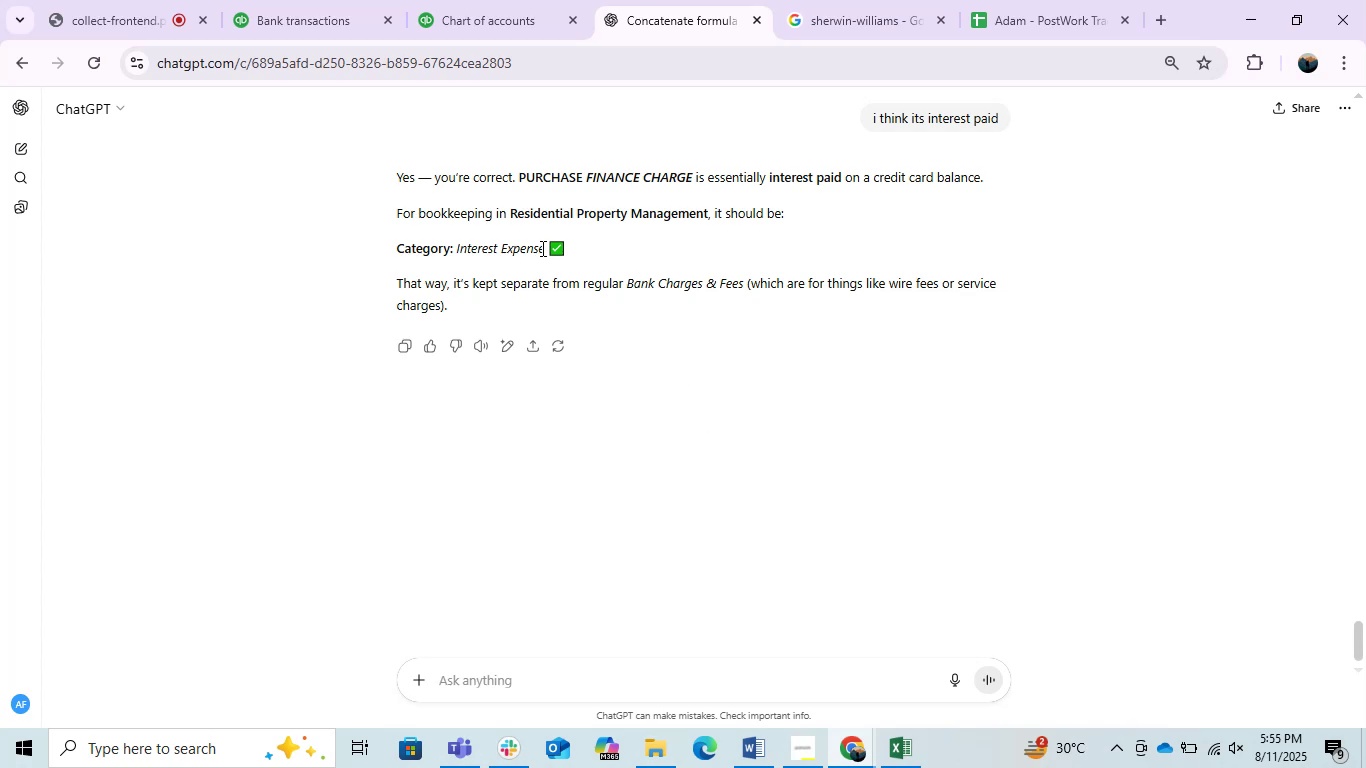 
key(Control+C)
 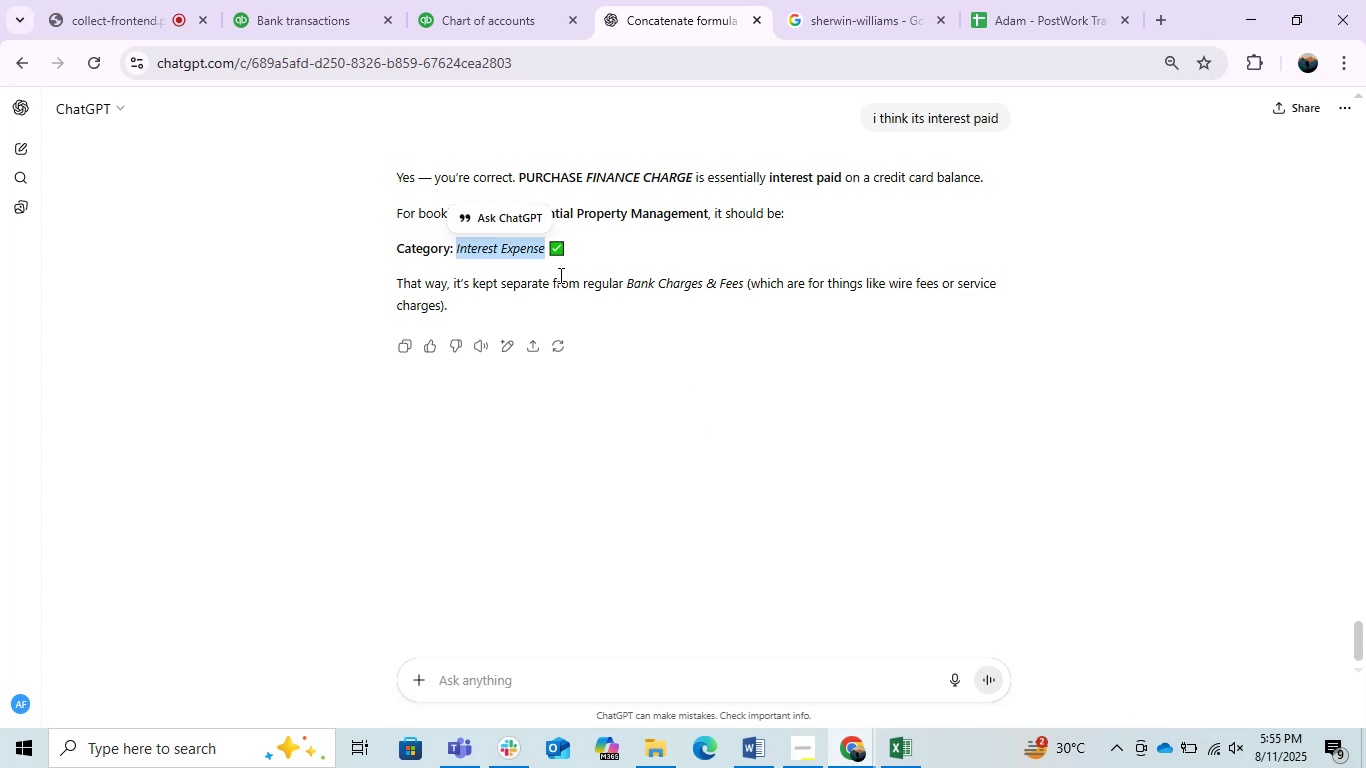 
key(Control+C)
 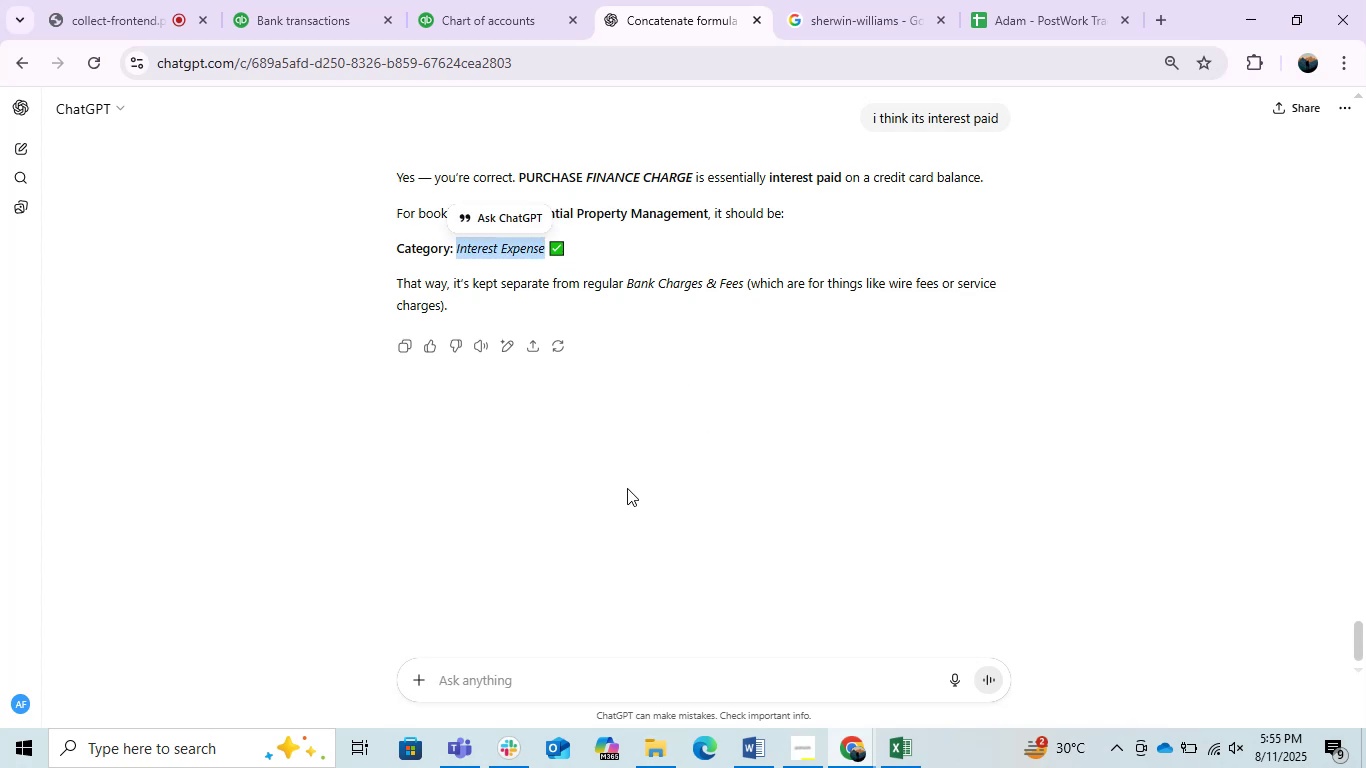 
left_click([627, 488])
 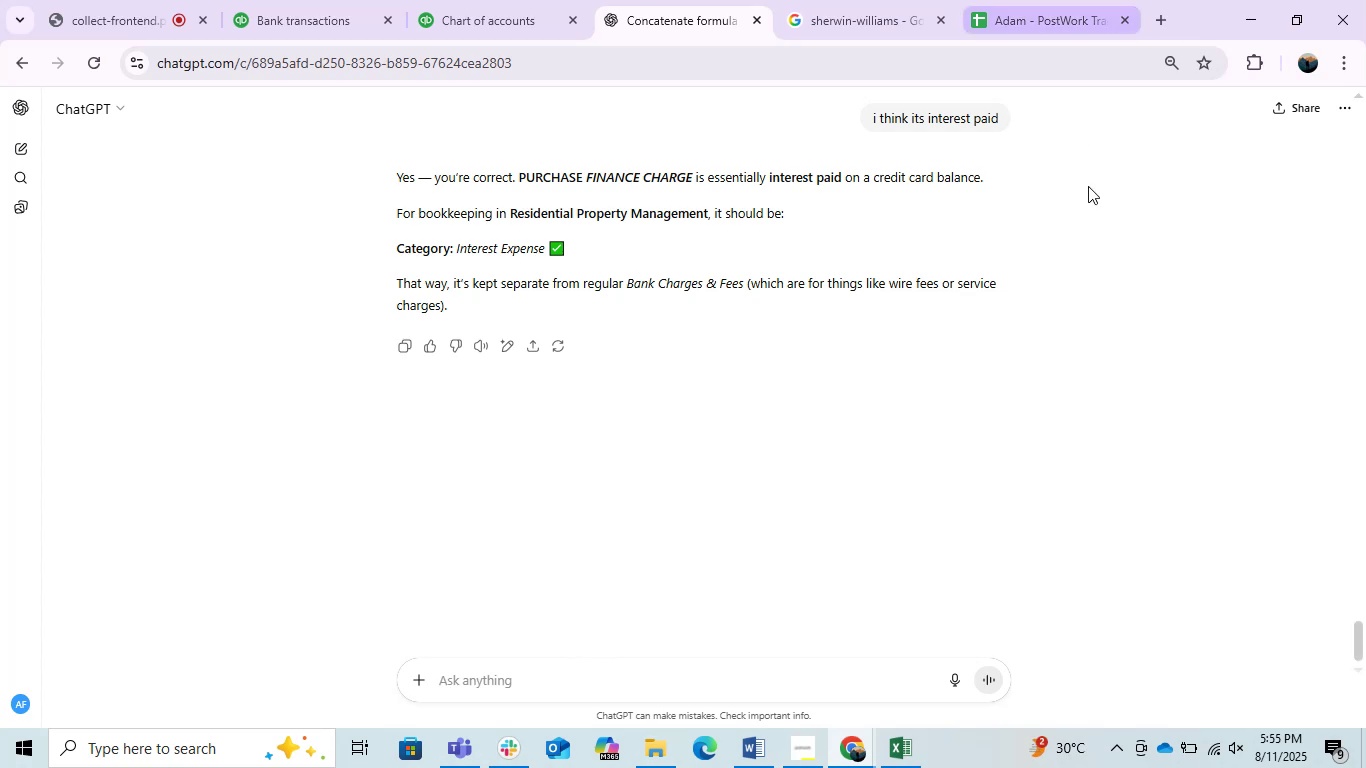 
left_click([522, 0])
 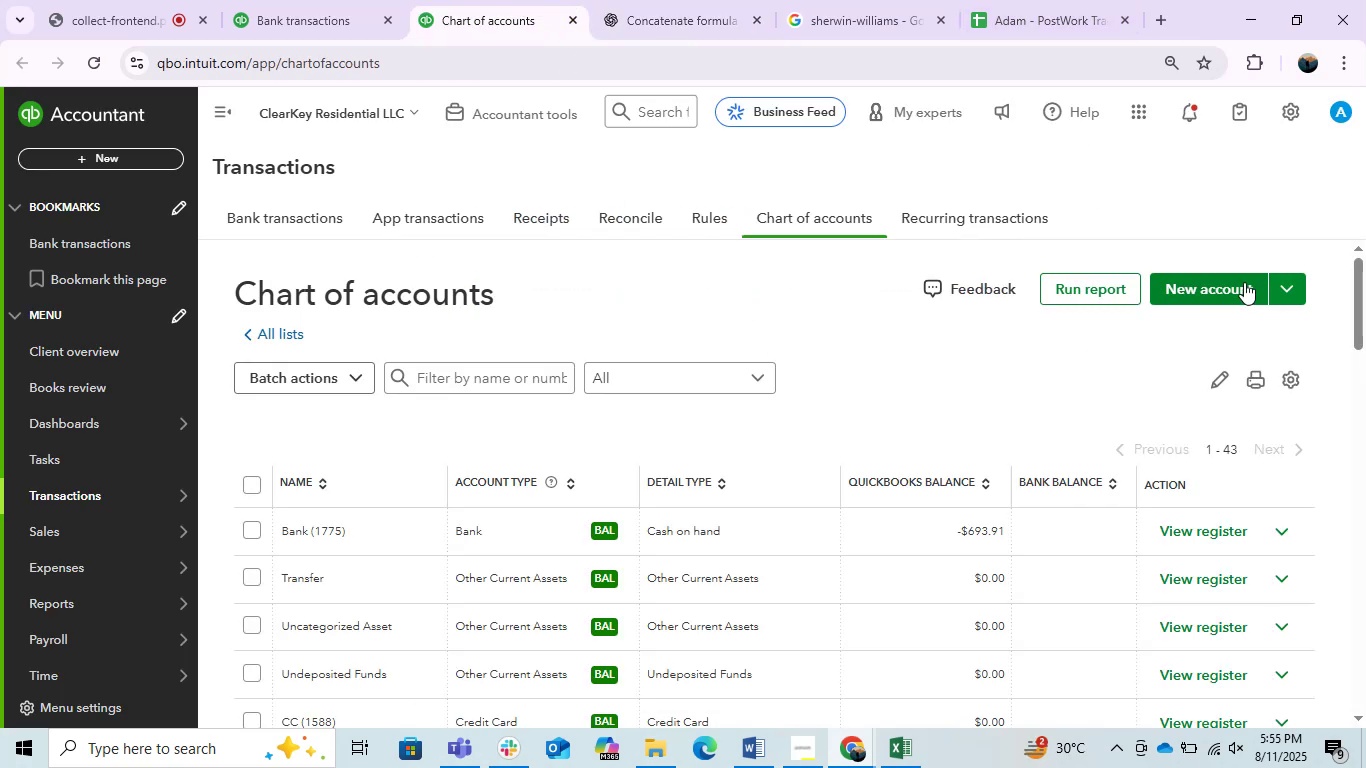 
left_click([1244, 282])
 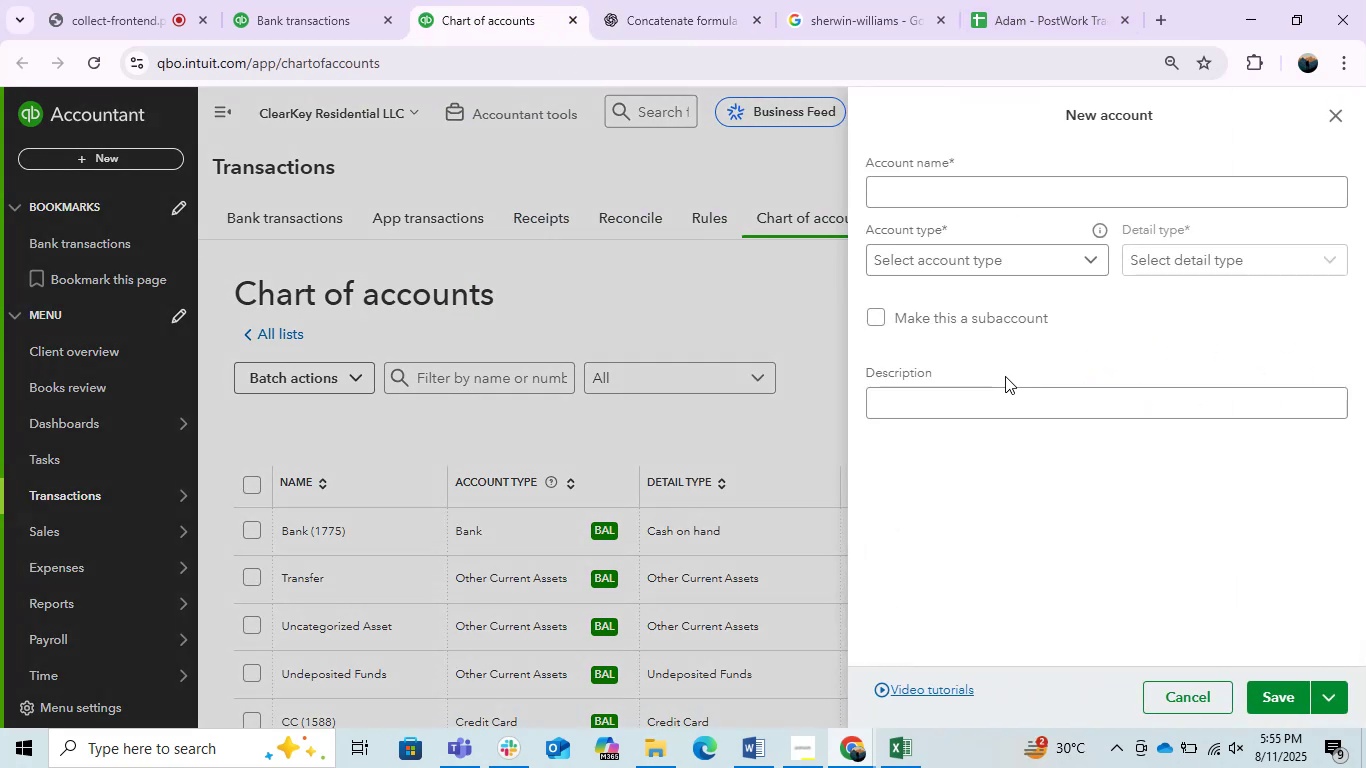 
left_click([948, 182])
 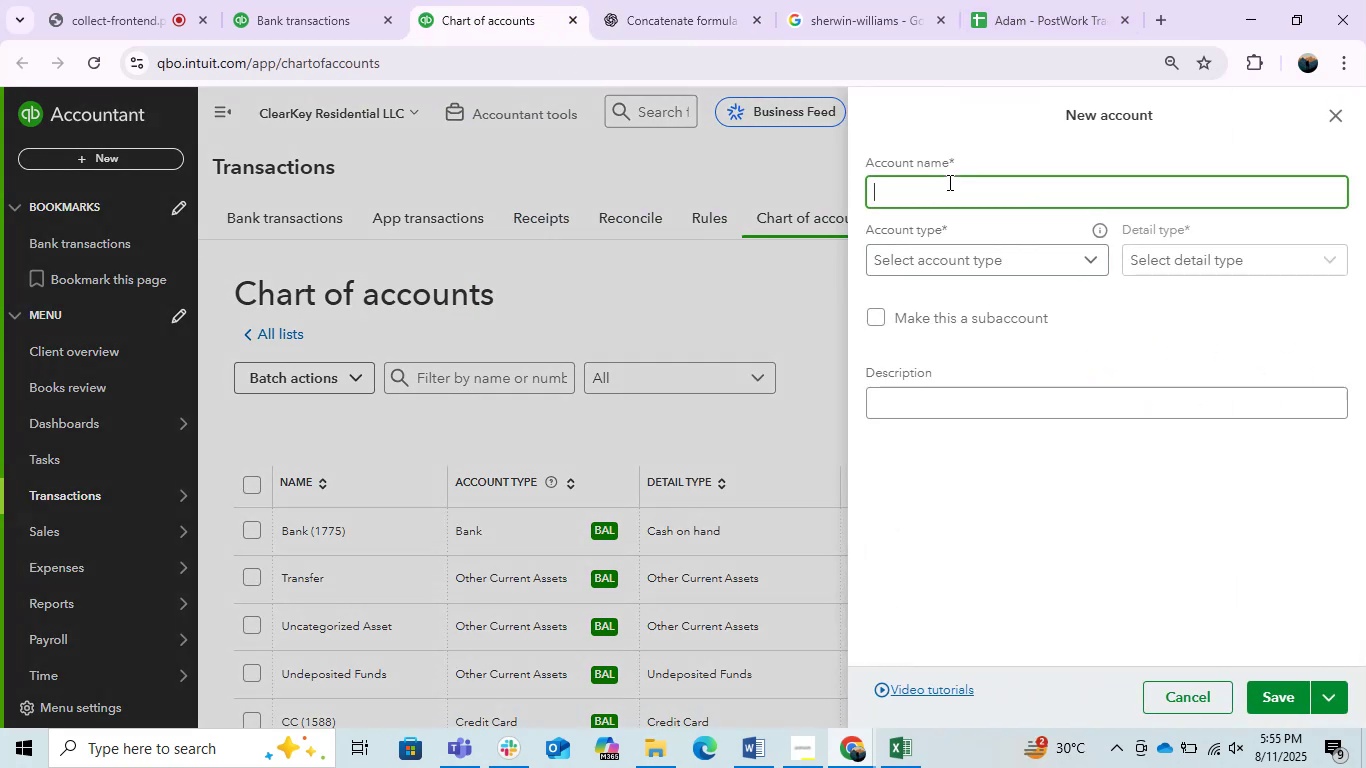 
key(Control+ControlLeft)
 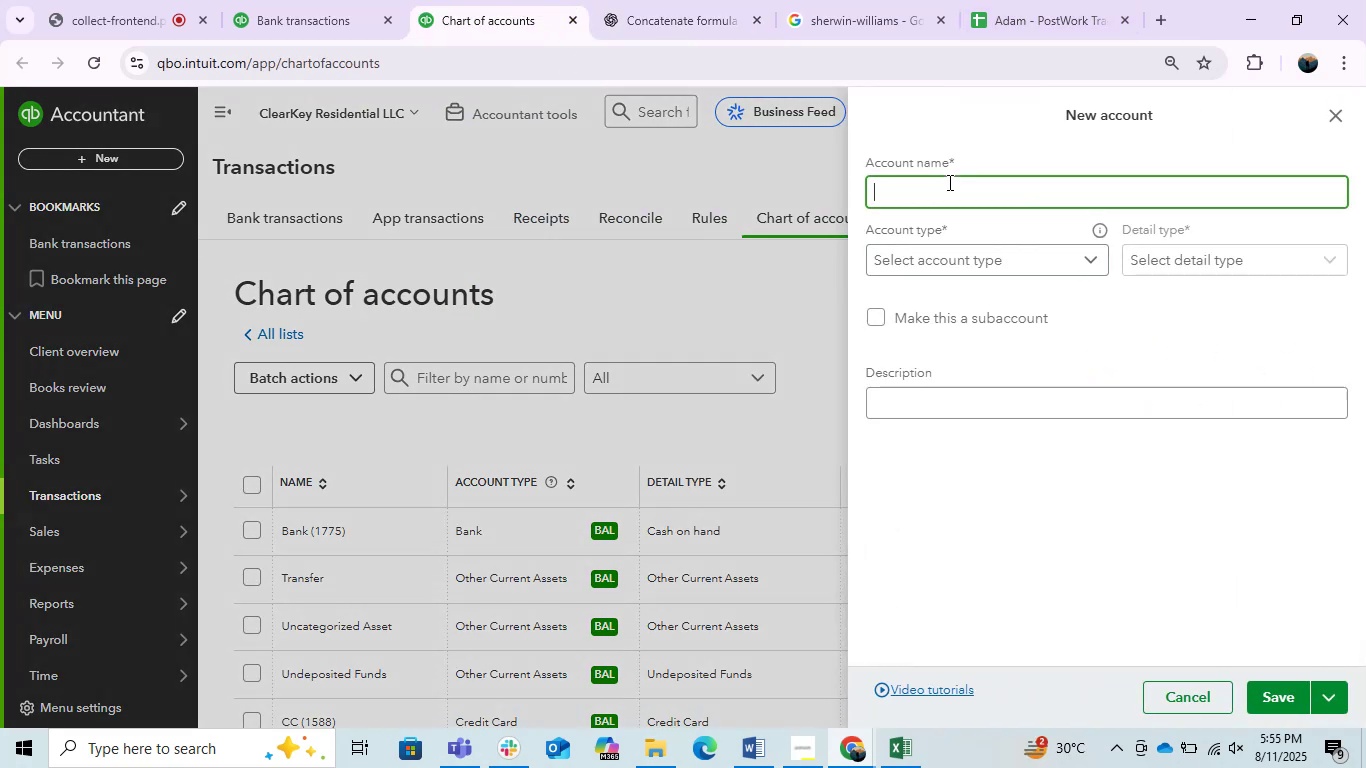 
key(Control+V)
 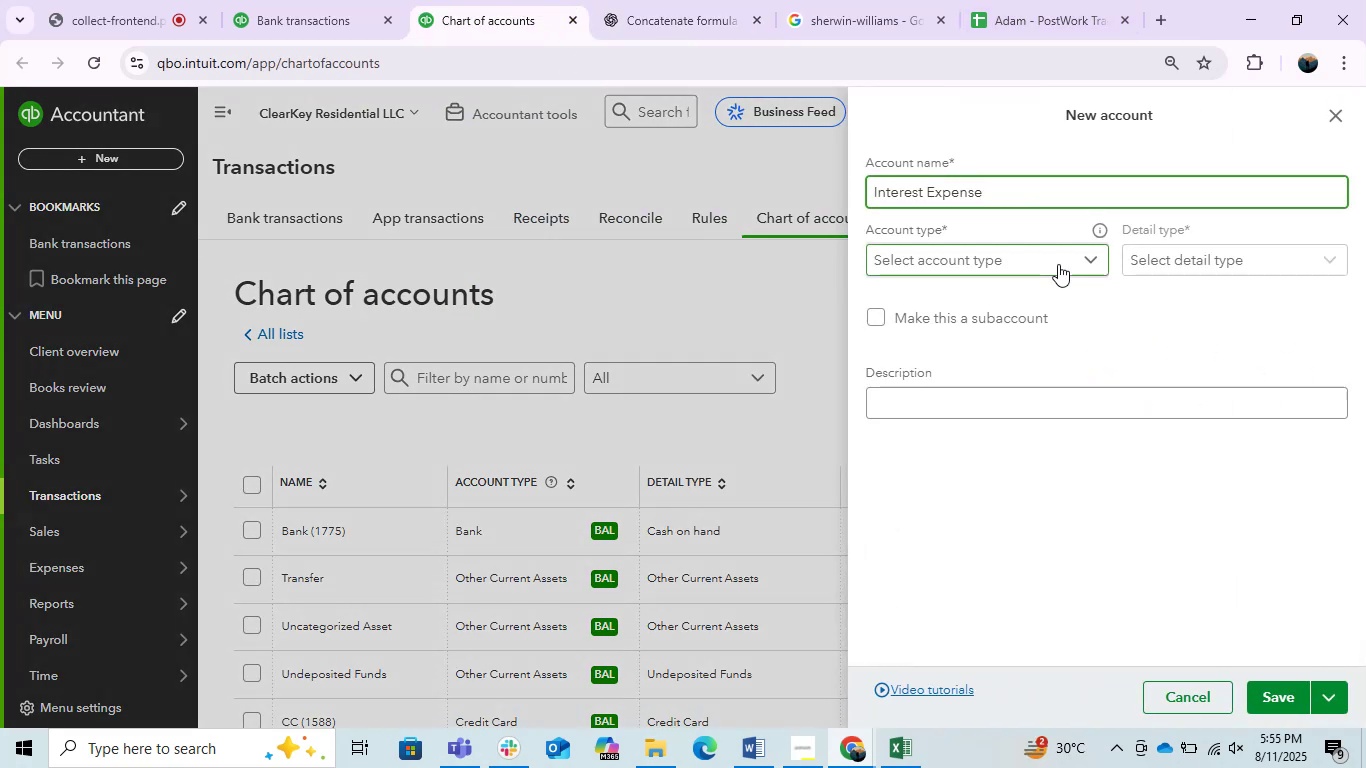 
left_click([1058, 264])
 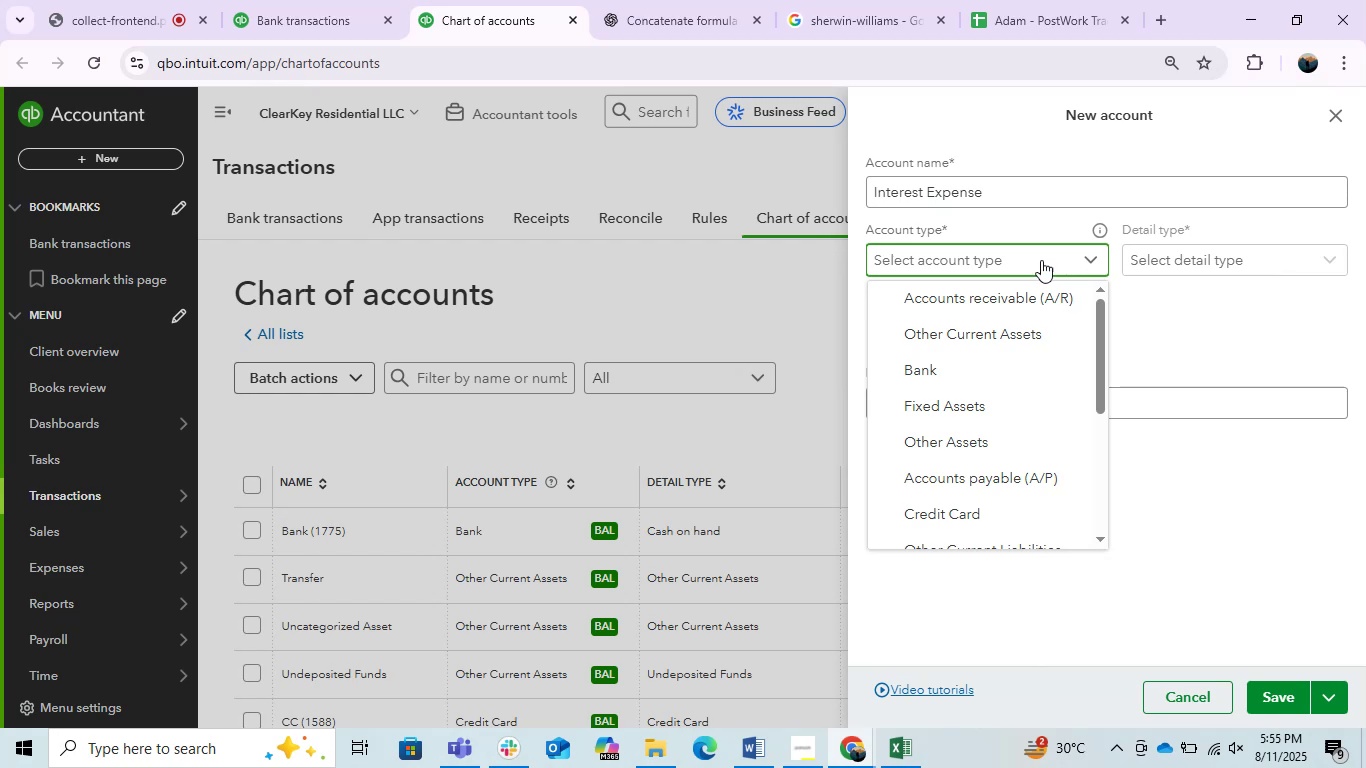 
scroll: coordinate [995, 411], scroll_direction: down, amount: 4.0
 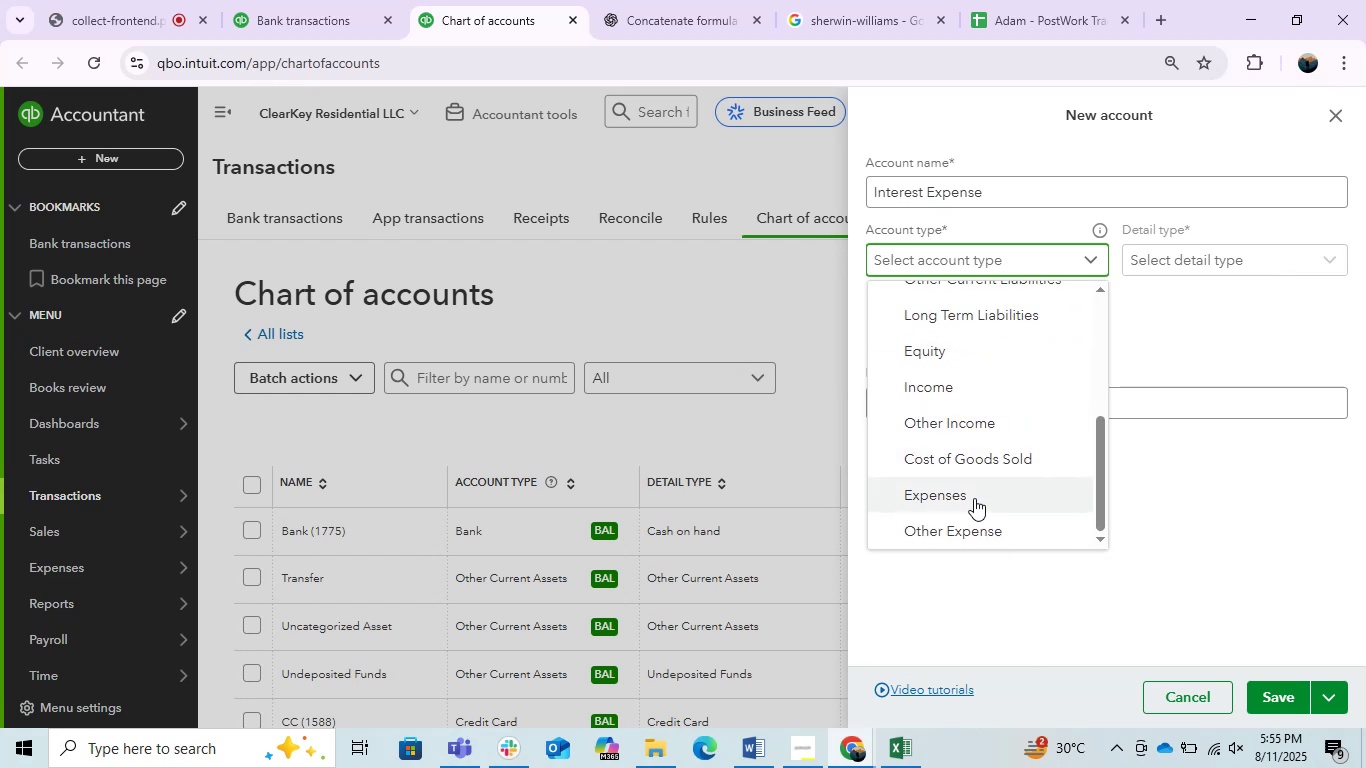 
left_click([974, 498])
 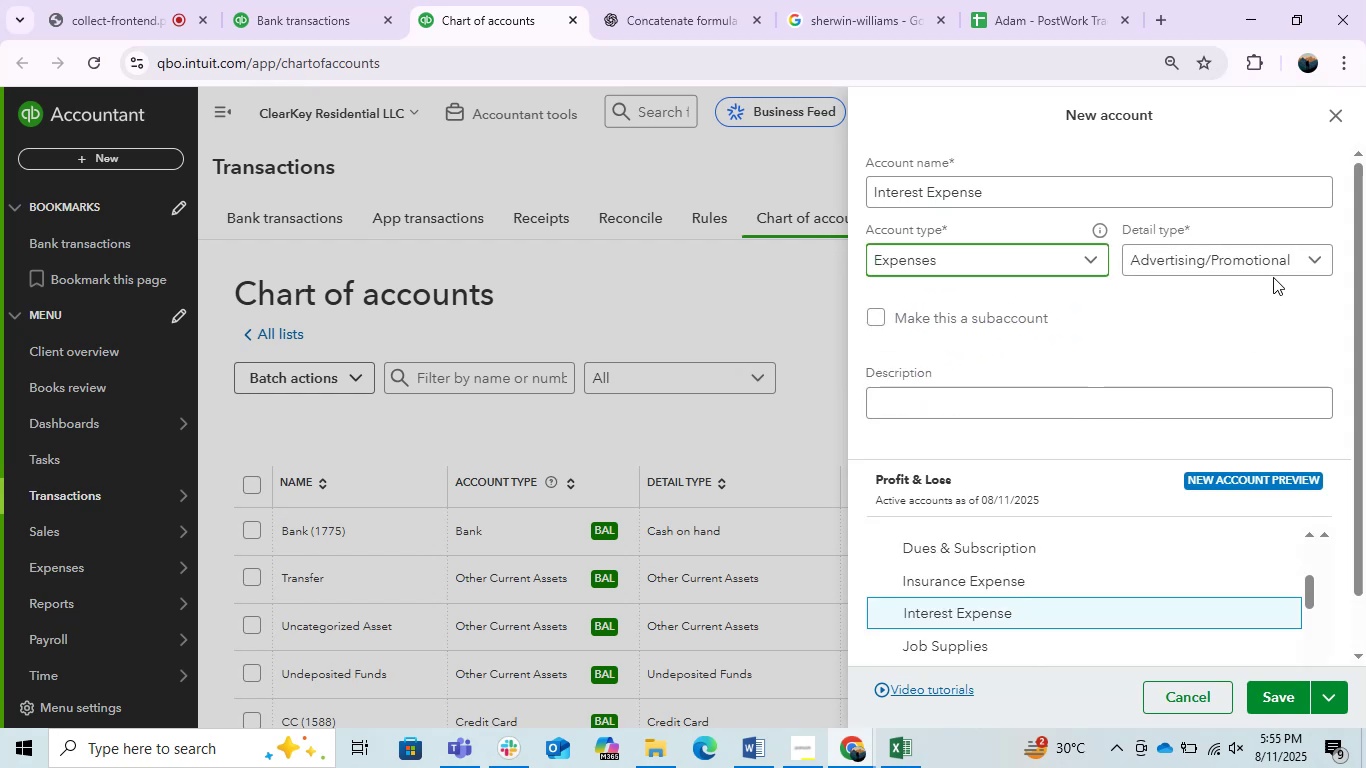 
left_click([1268, 258])
 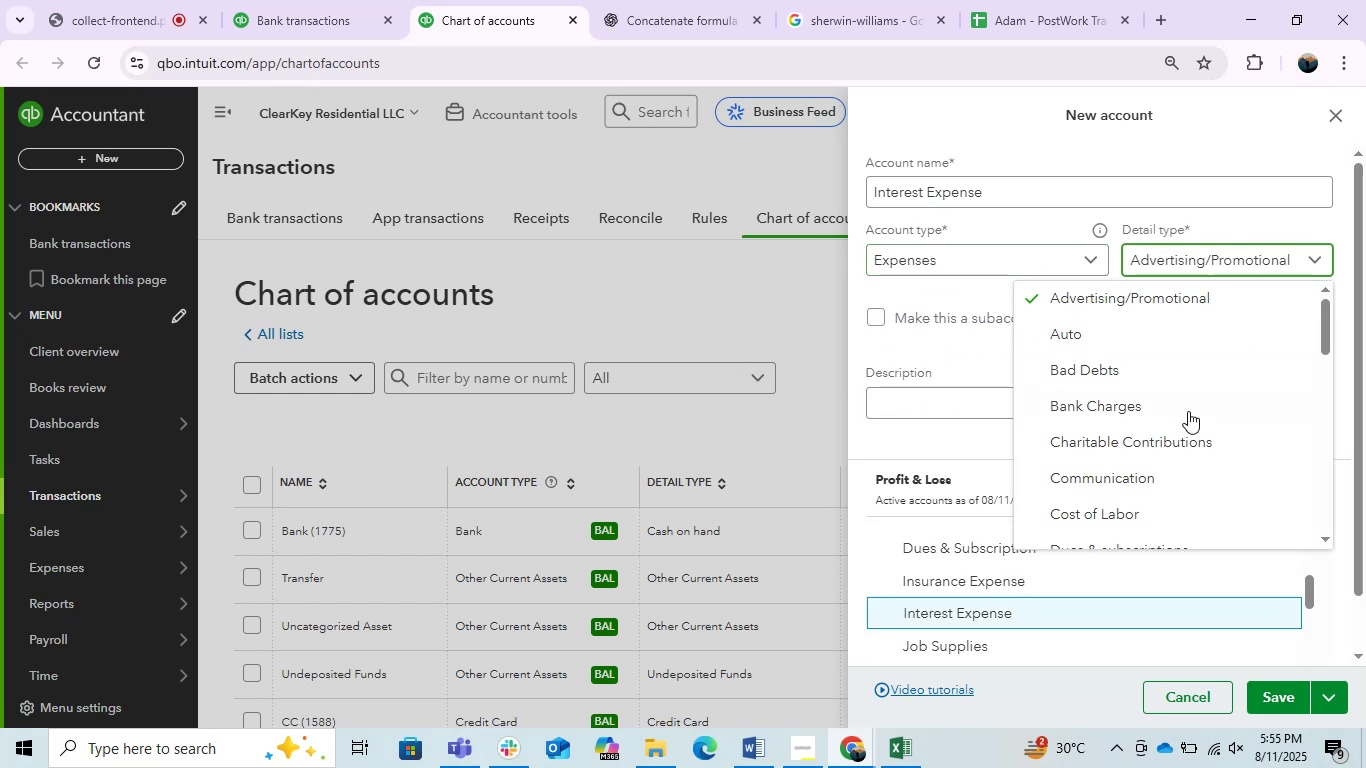 
scroll: coordinate [1166, 463], scroll_direction: down, amount: 3.0
 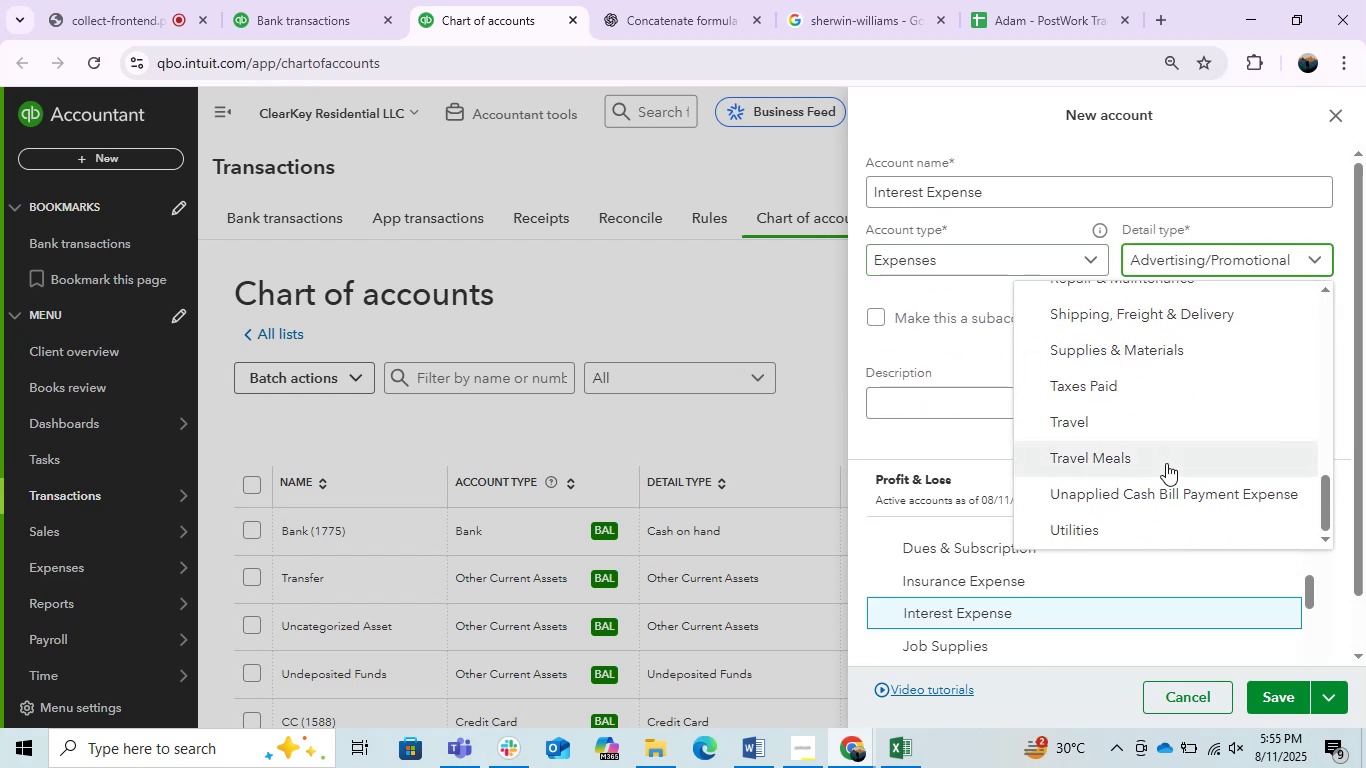 
scroll: coordinate [1166, 463], scroll_direction: up, amount: 1.0
 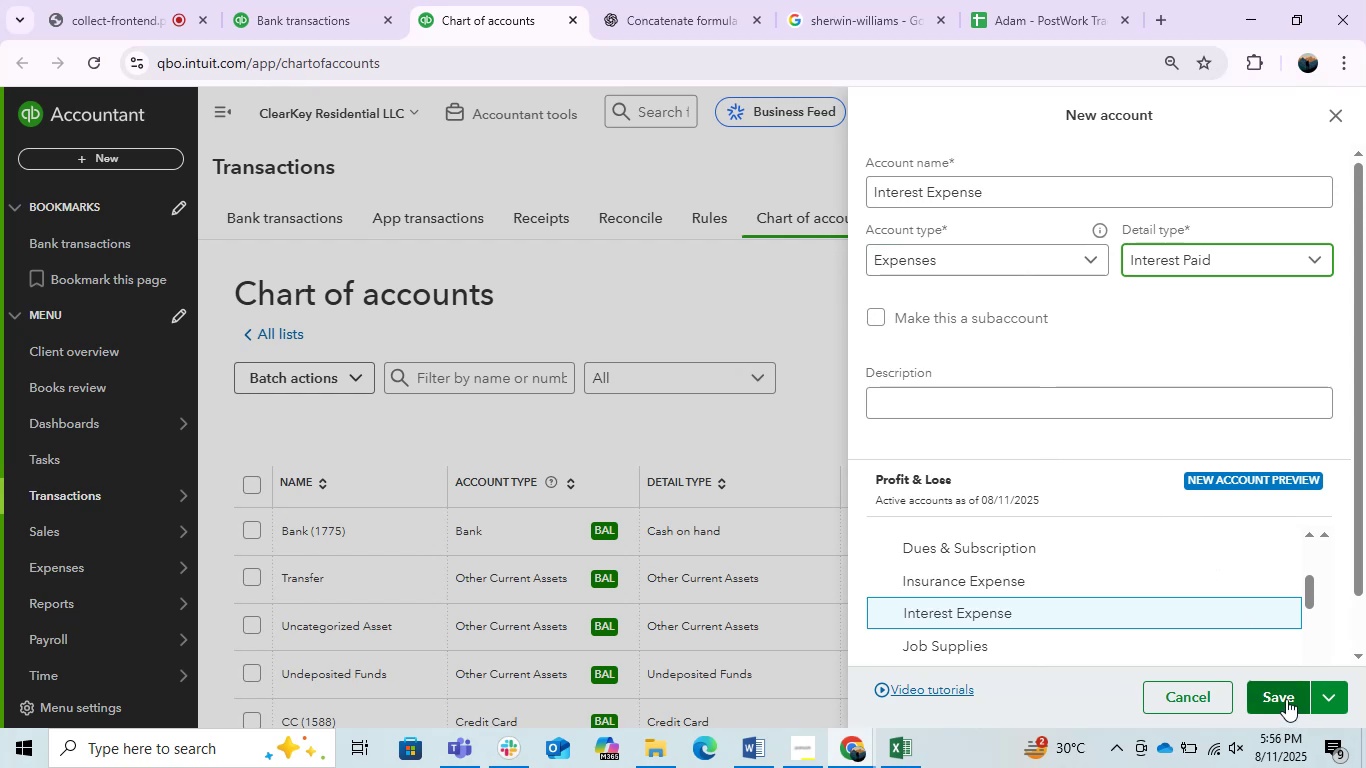 
wait(5.27)
 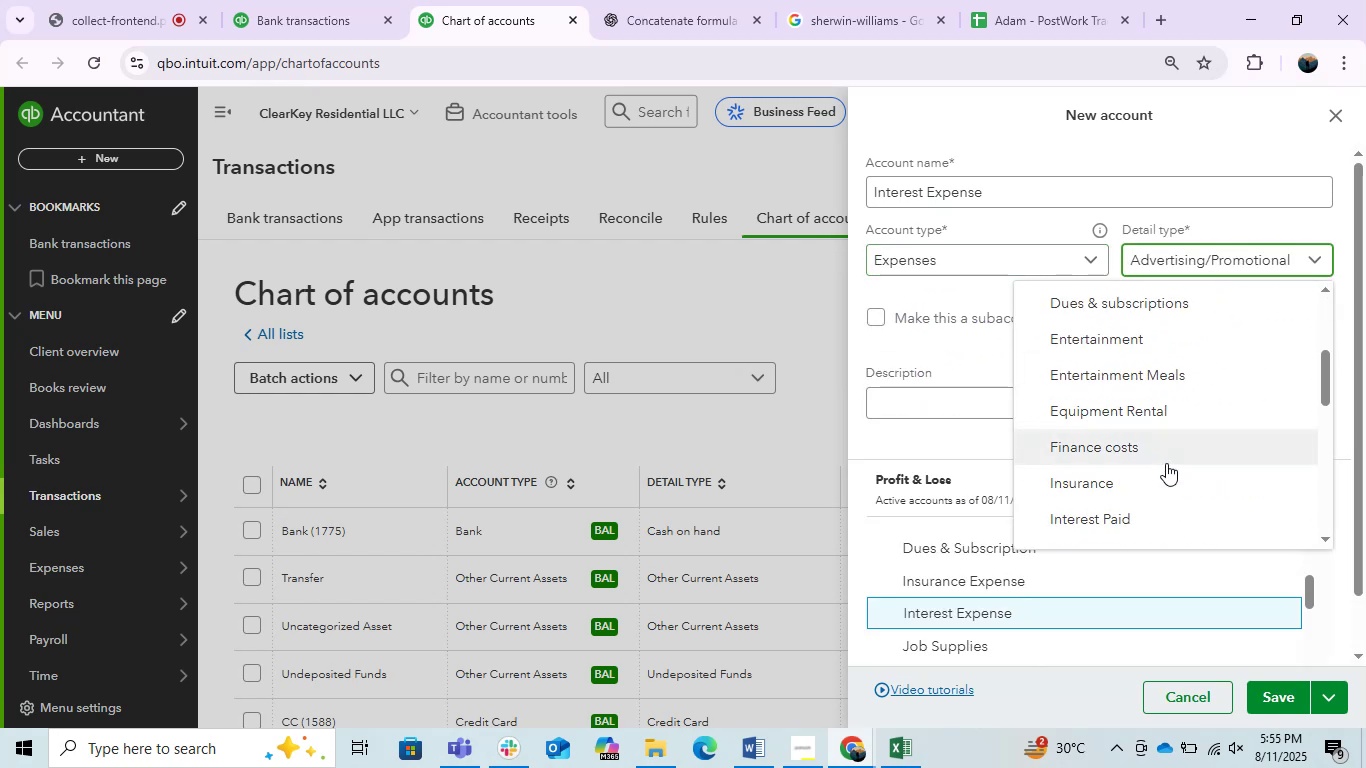 
left_click([1286, 699])
 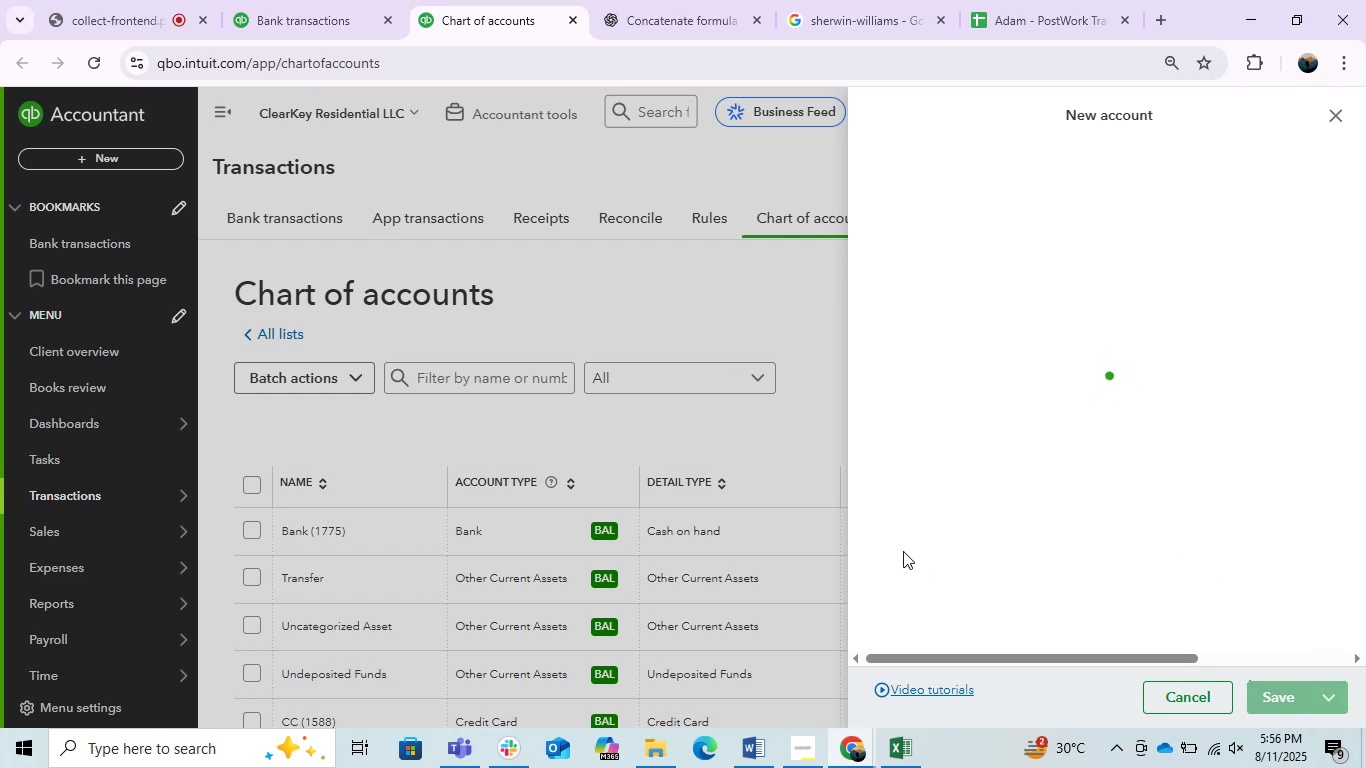 
left_click([262, 0])
 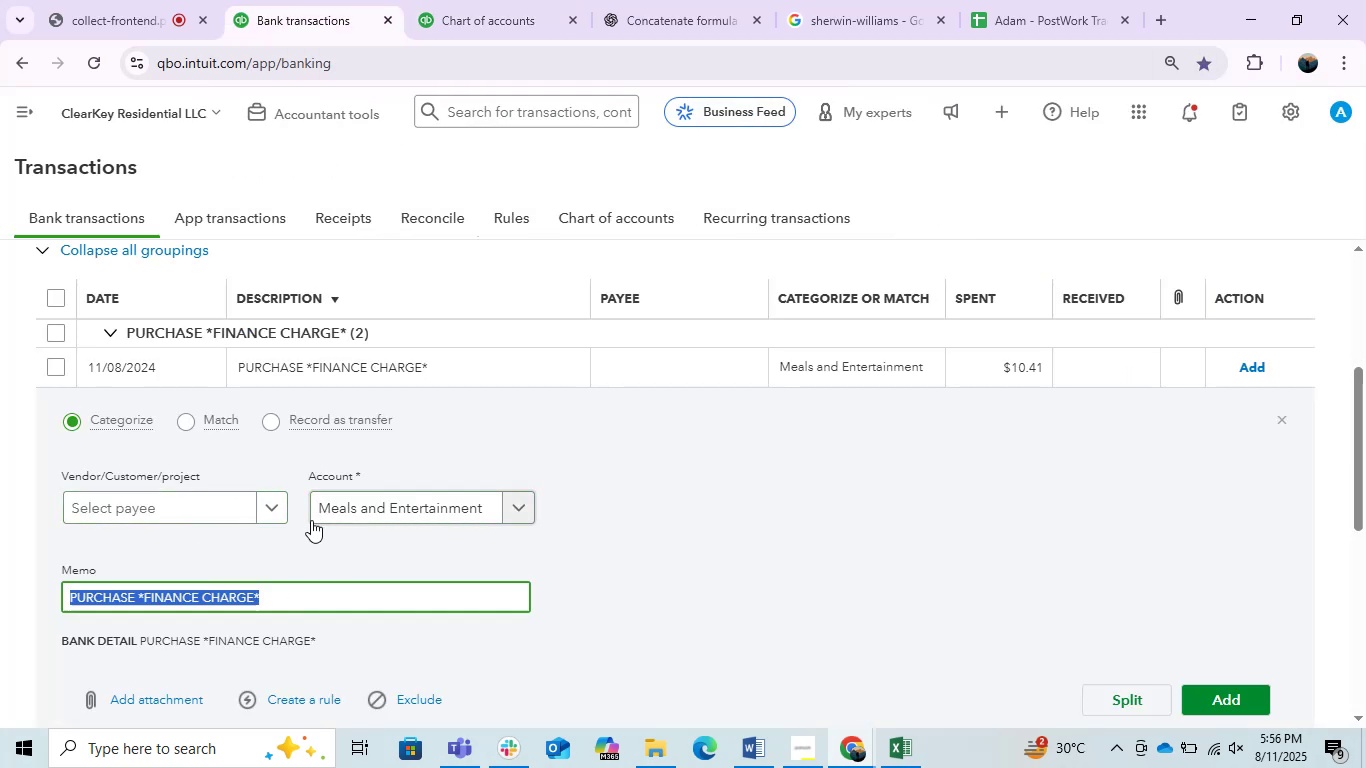 
left_click([238, 598])
 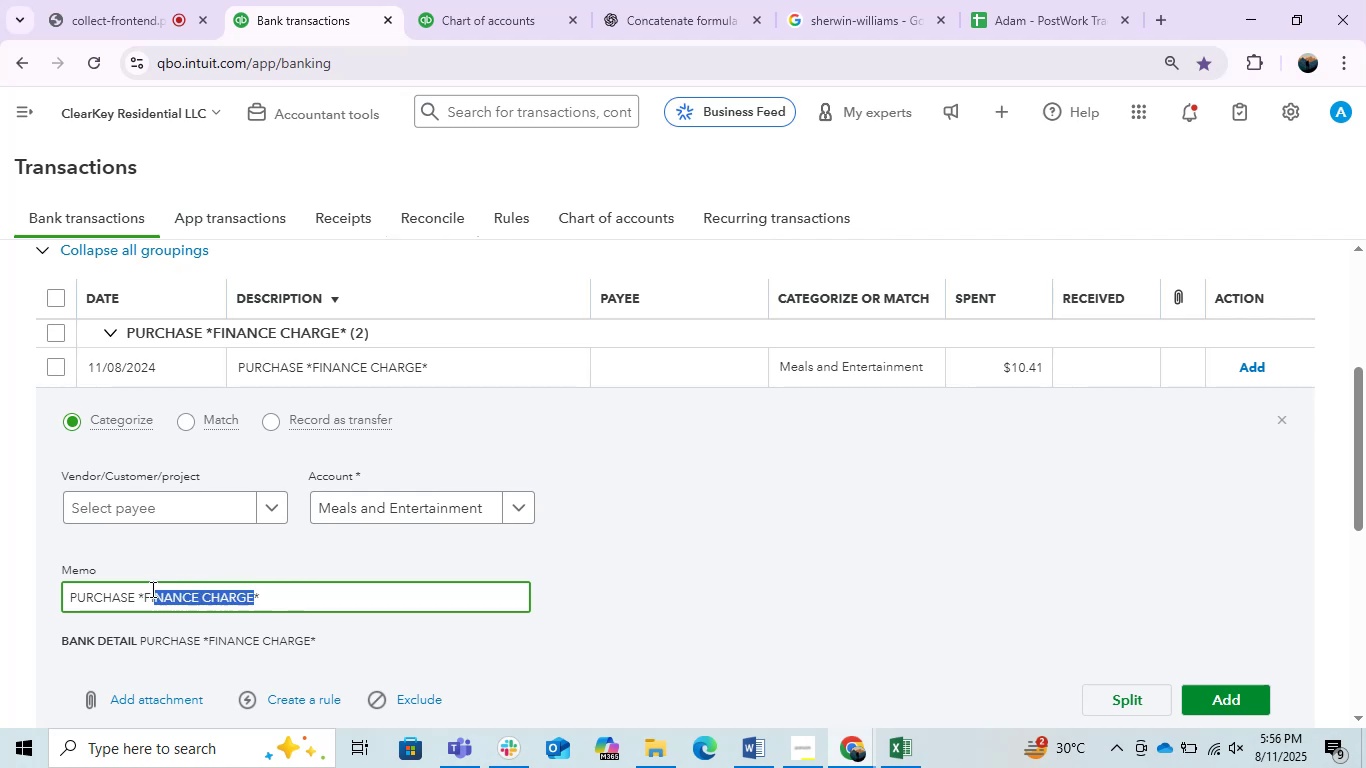 
hold_key(key=ControlLeft, duration=0.58)
 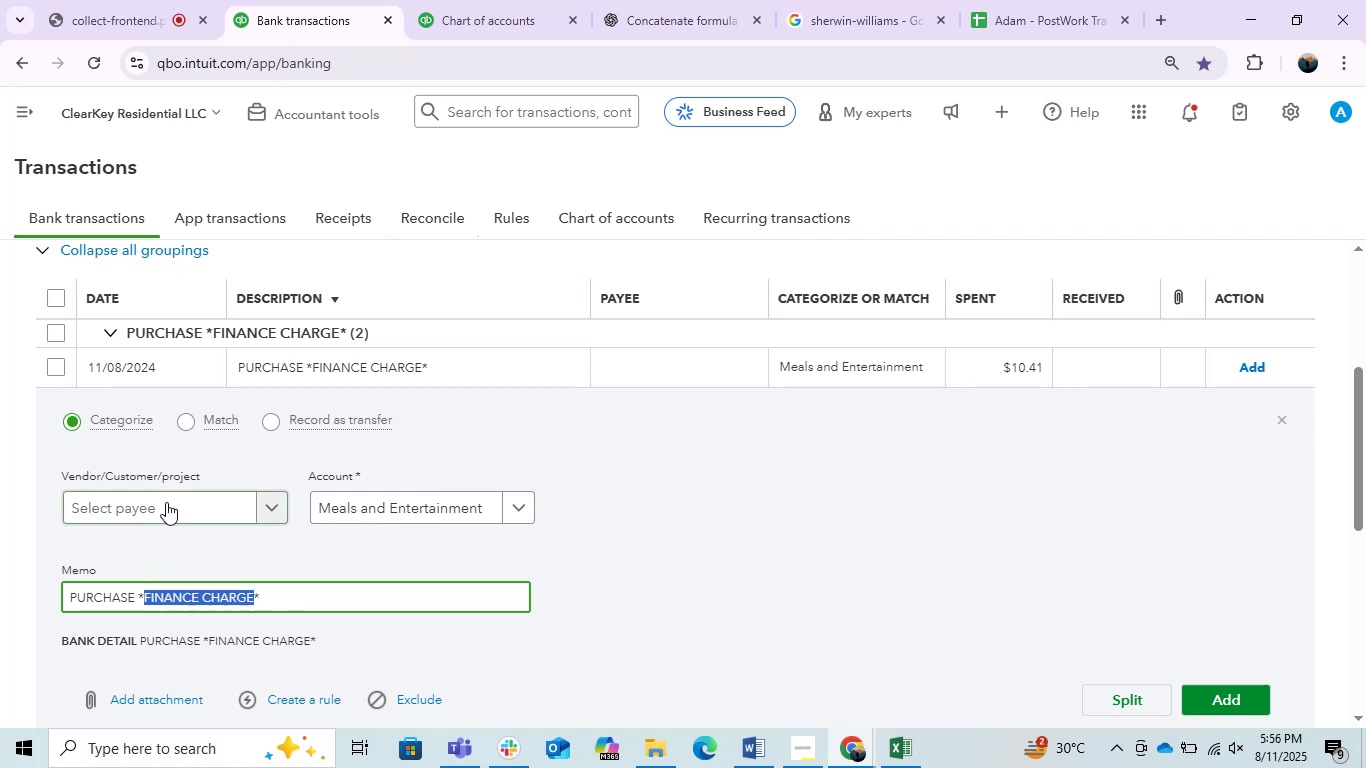 
hold_key(key=C, duration=0.3)
 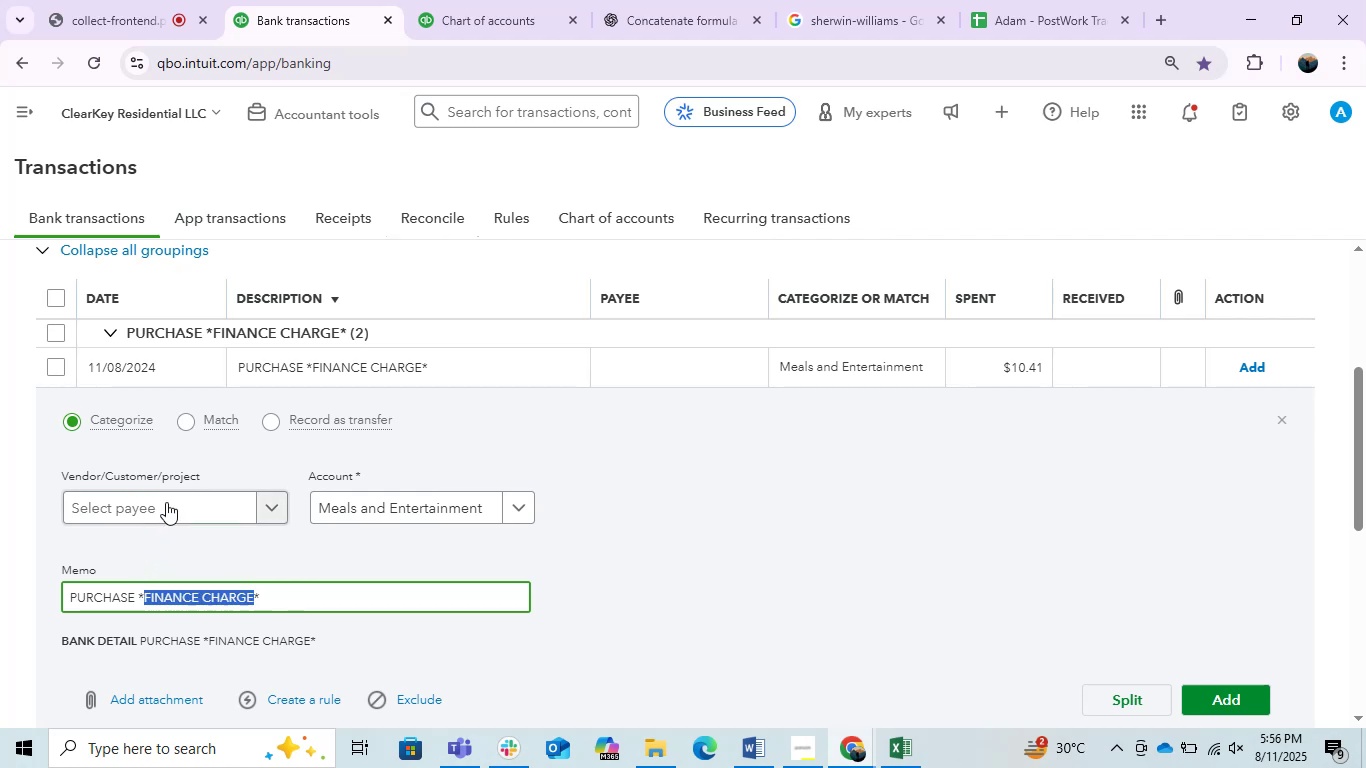 
left_click([166, 502])
 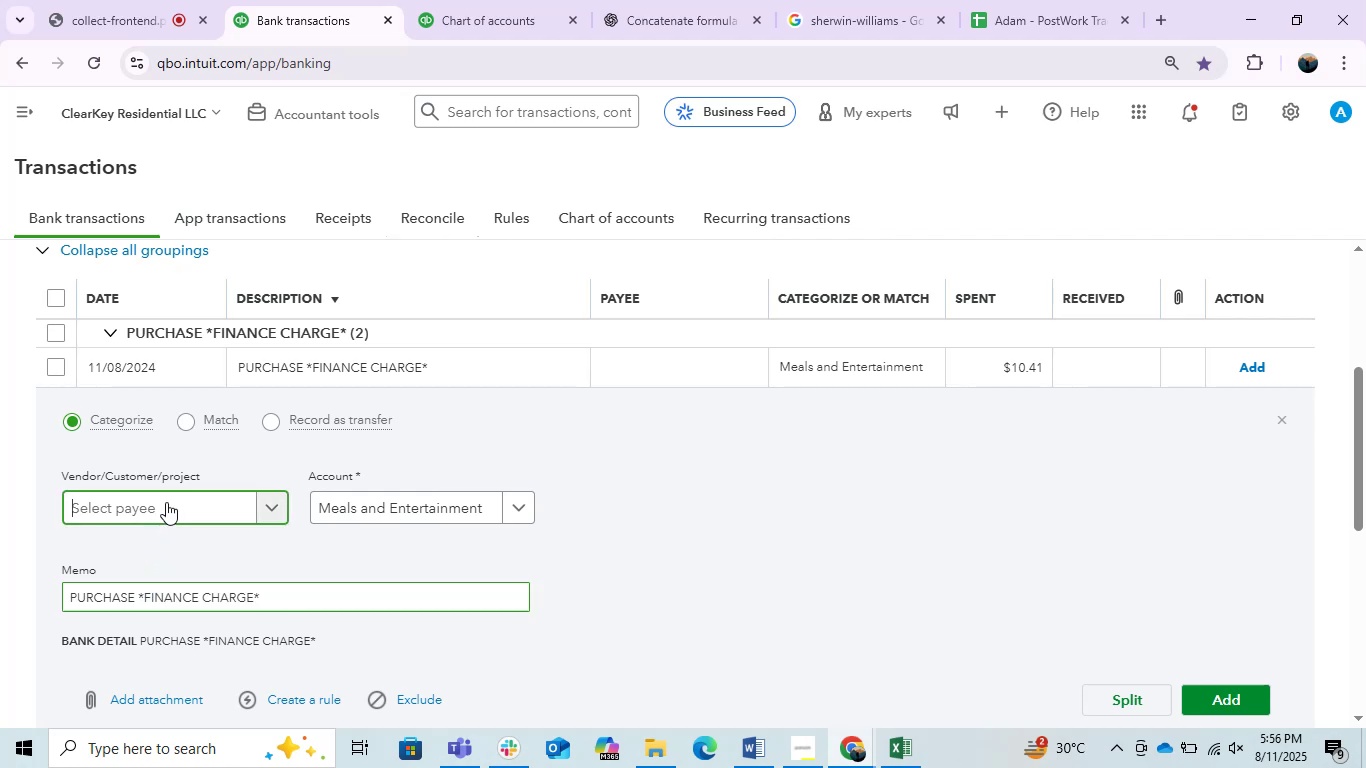 
key(Control+V)
 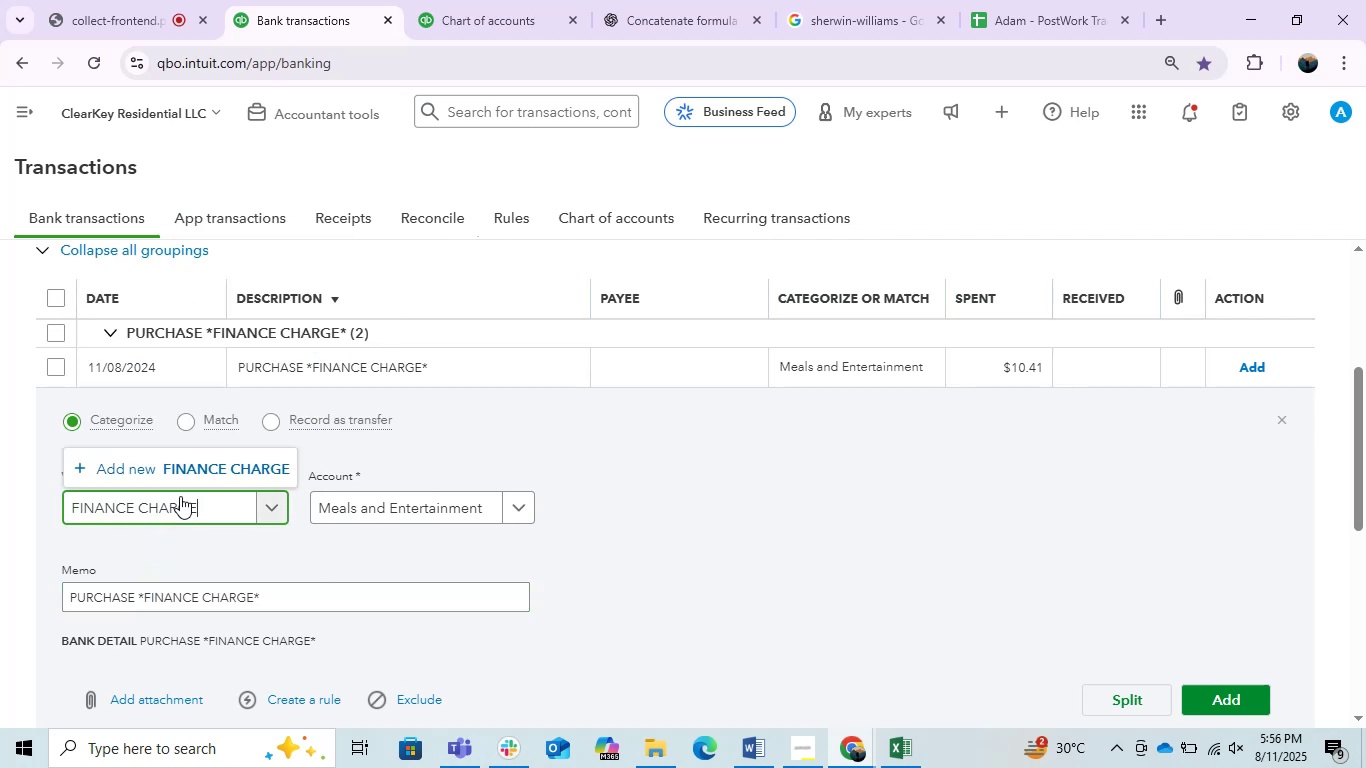 
left_click([228, 457])
 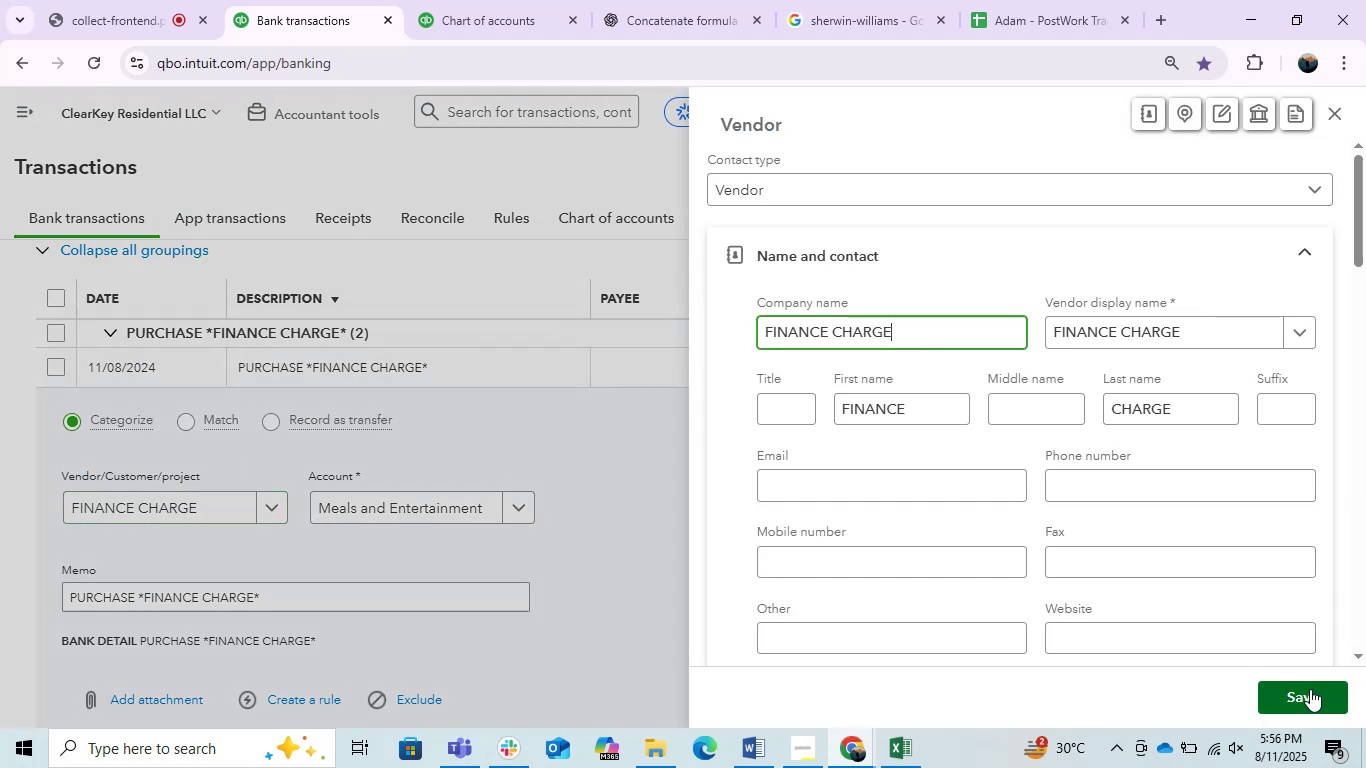 
left_click([1310, 689])
 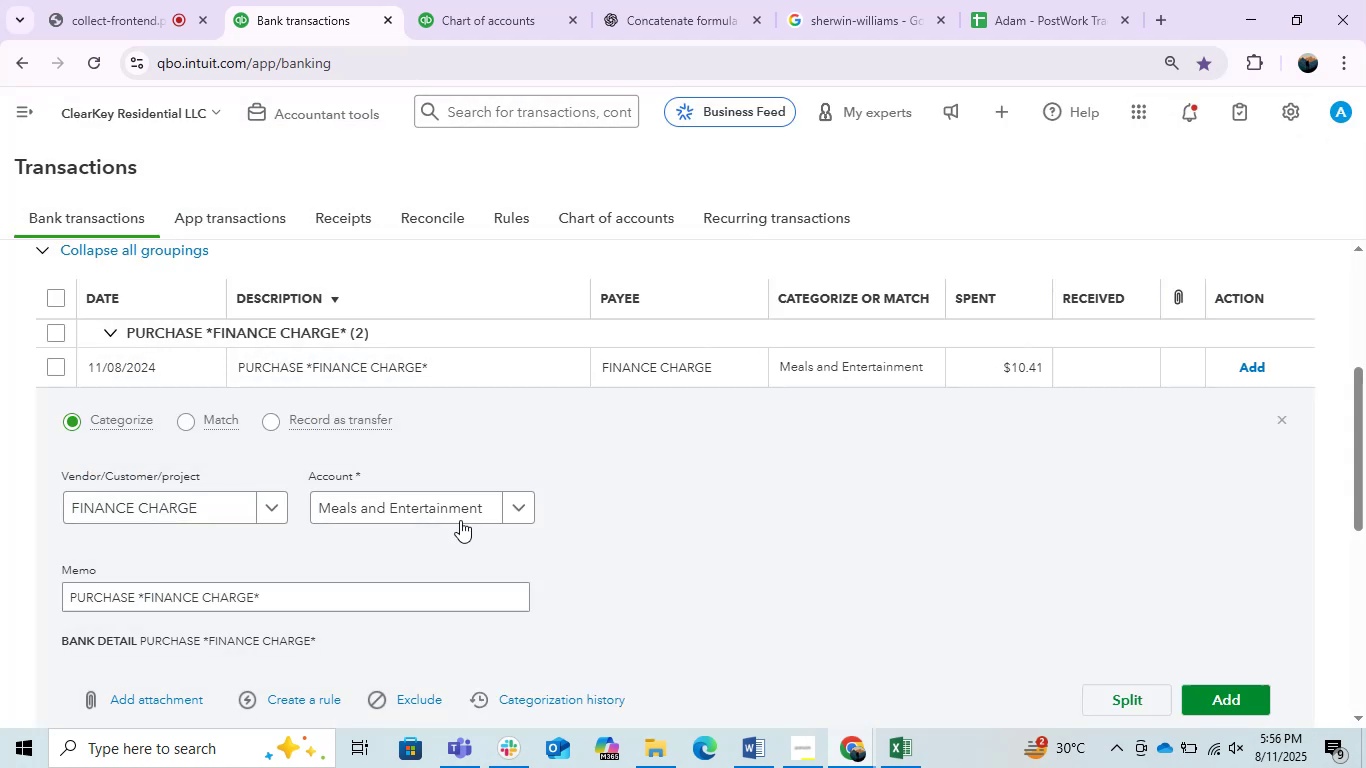 
left_click([444, 514])
 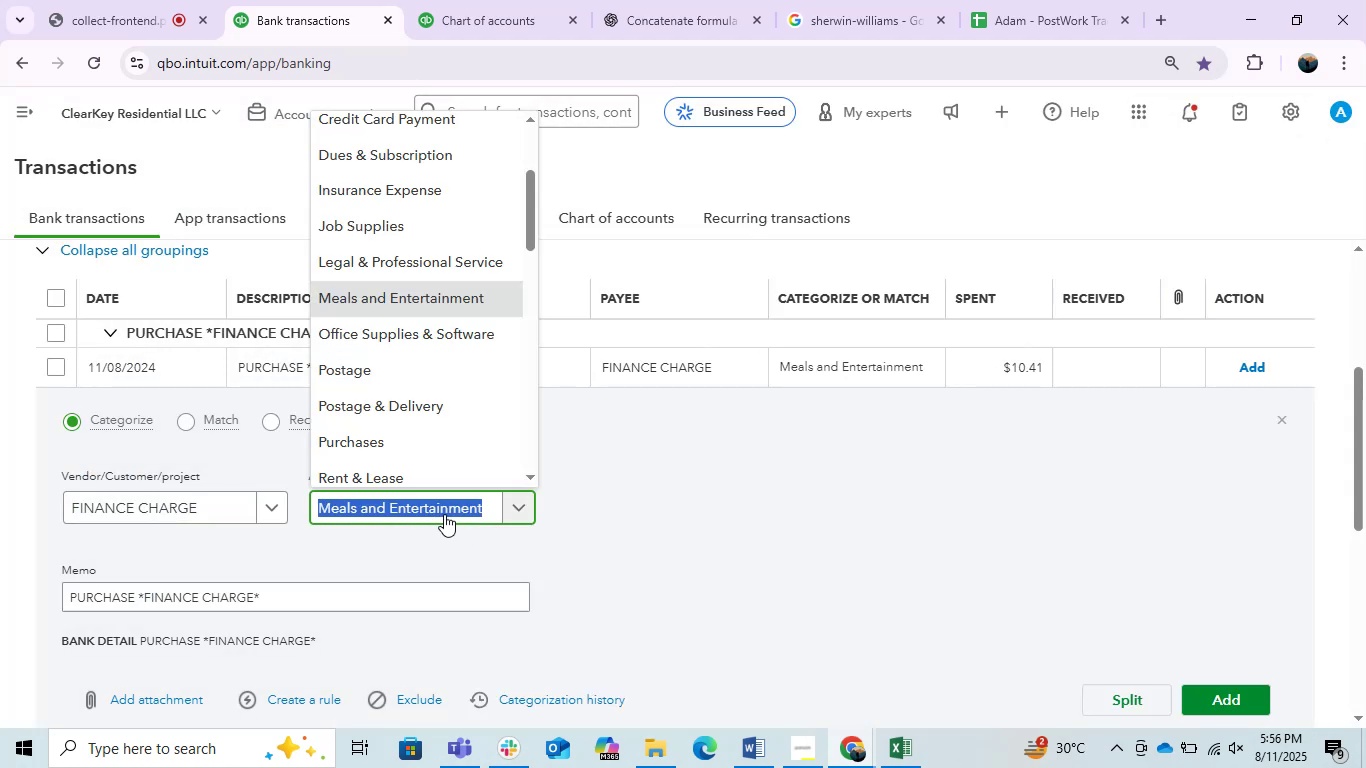 
key(Control+ControlLeft)
 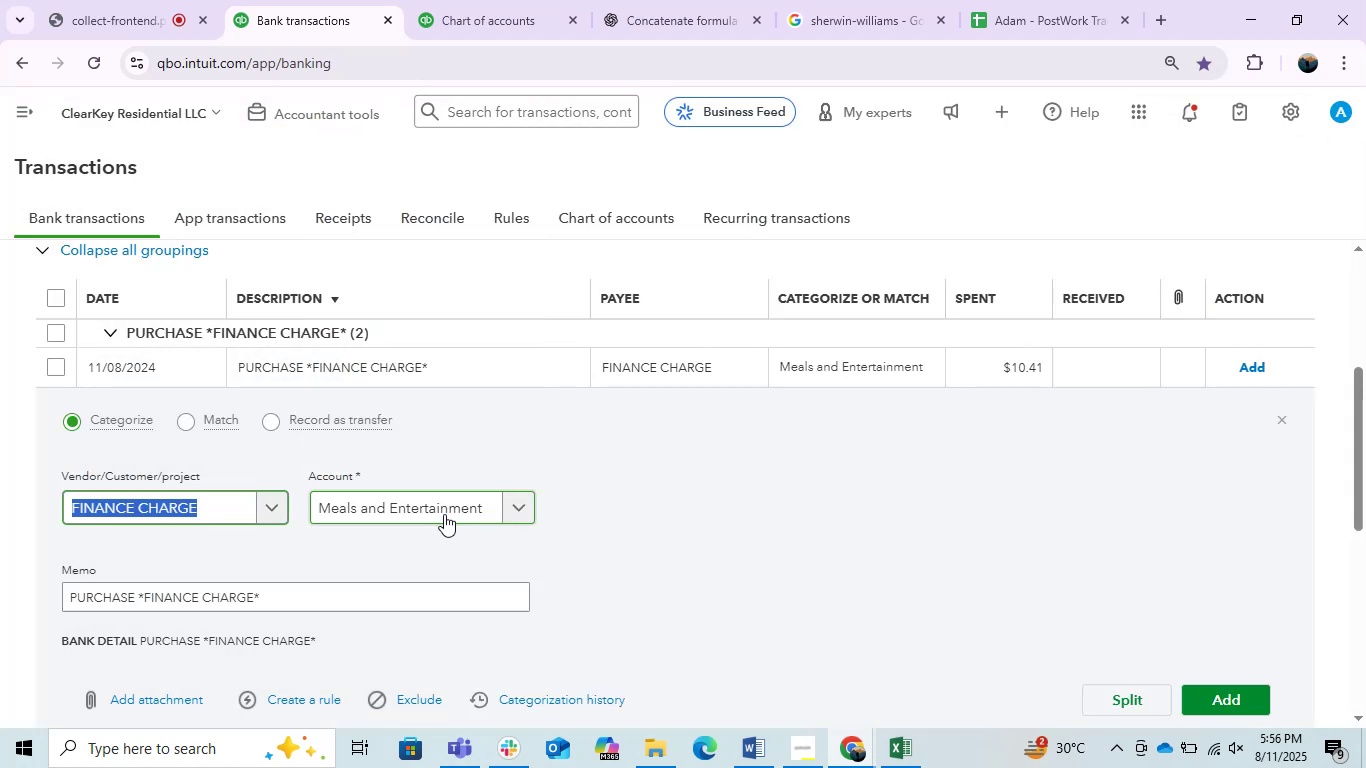 
key(Control+V)
 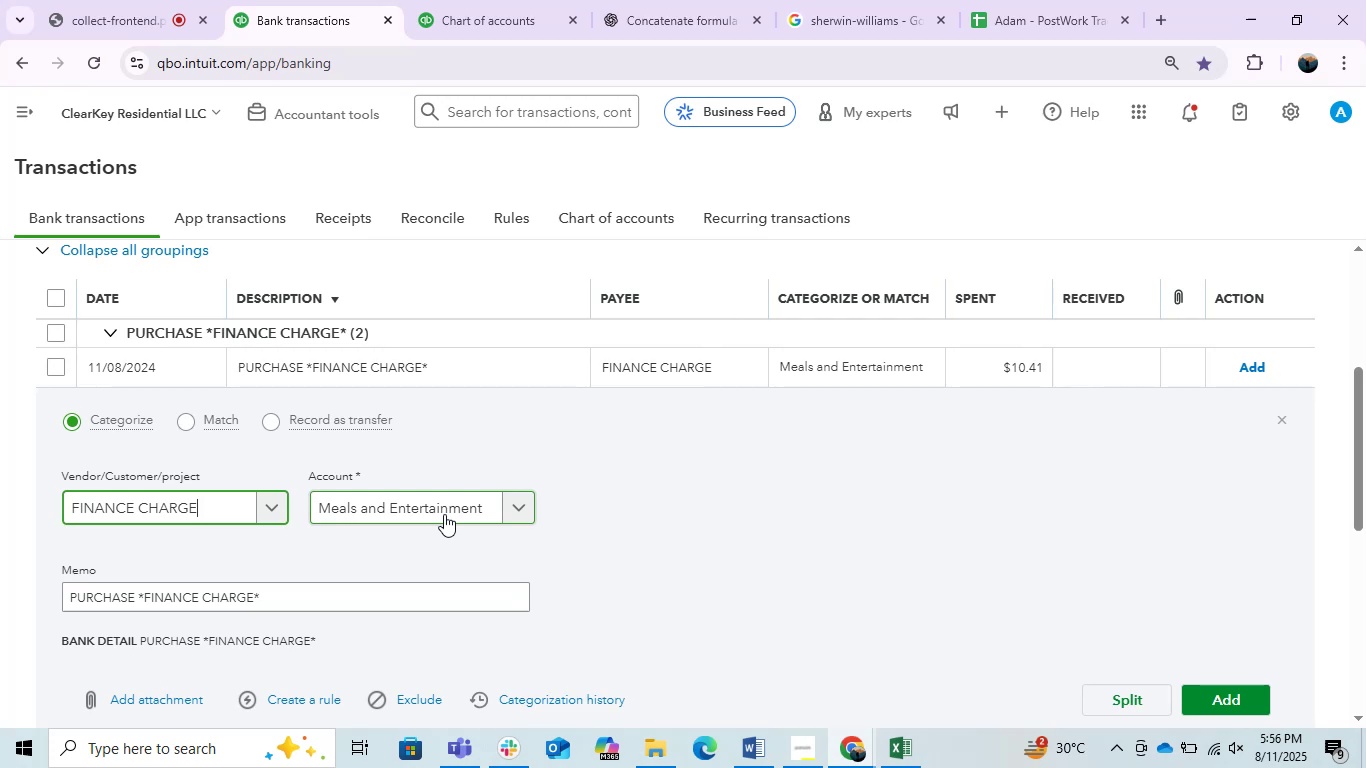 
left_click([447, 504])
 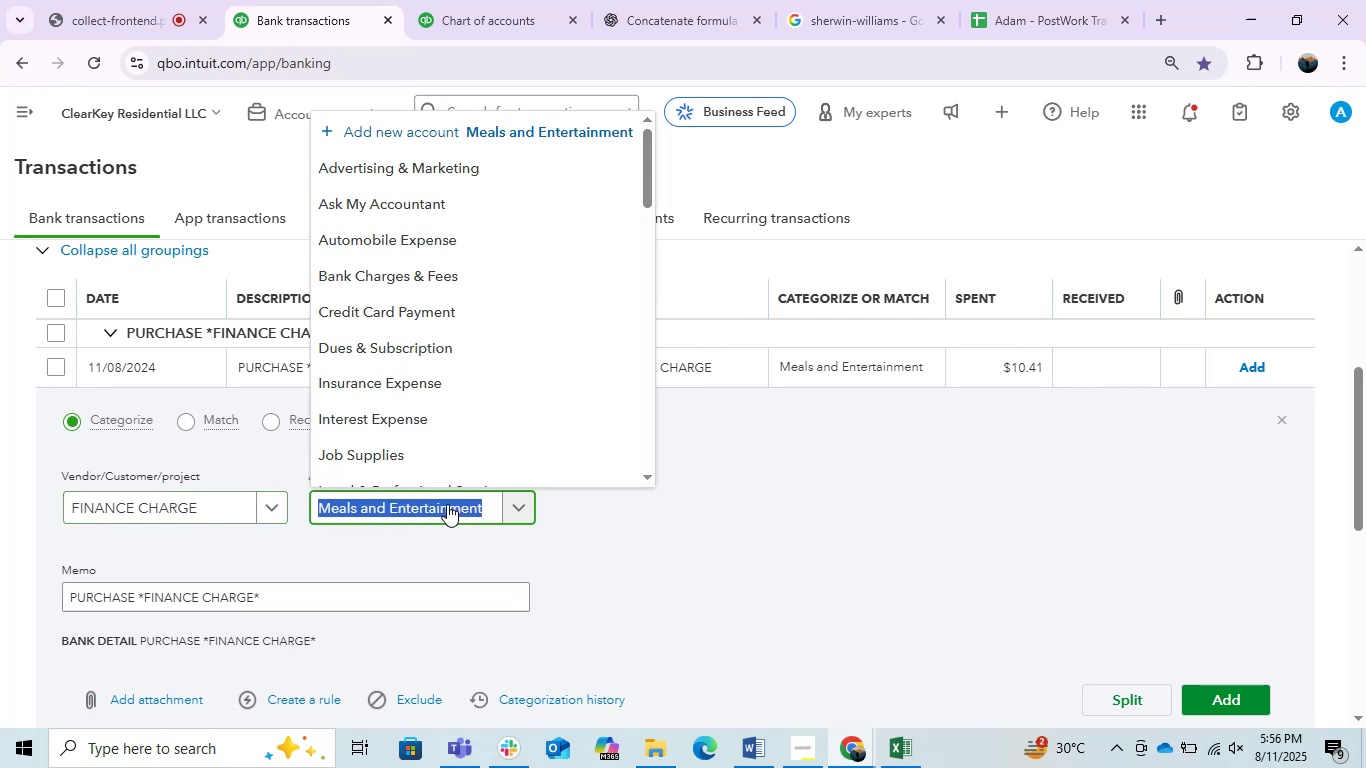 
type(int)
 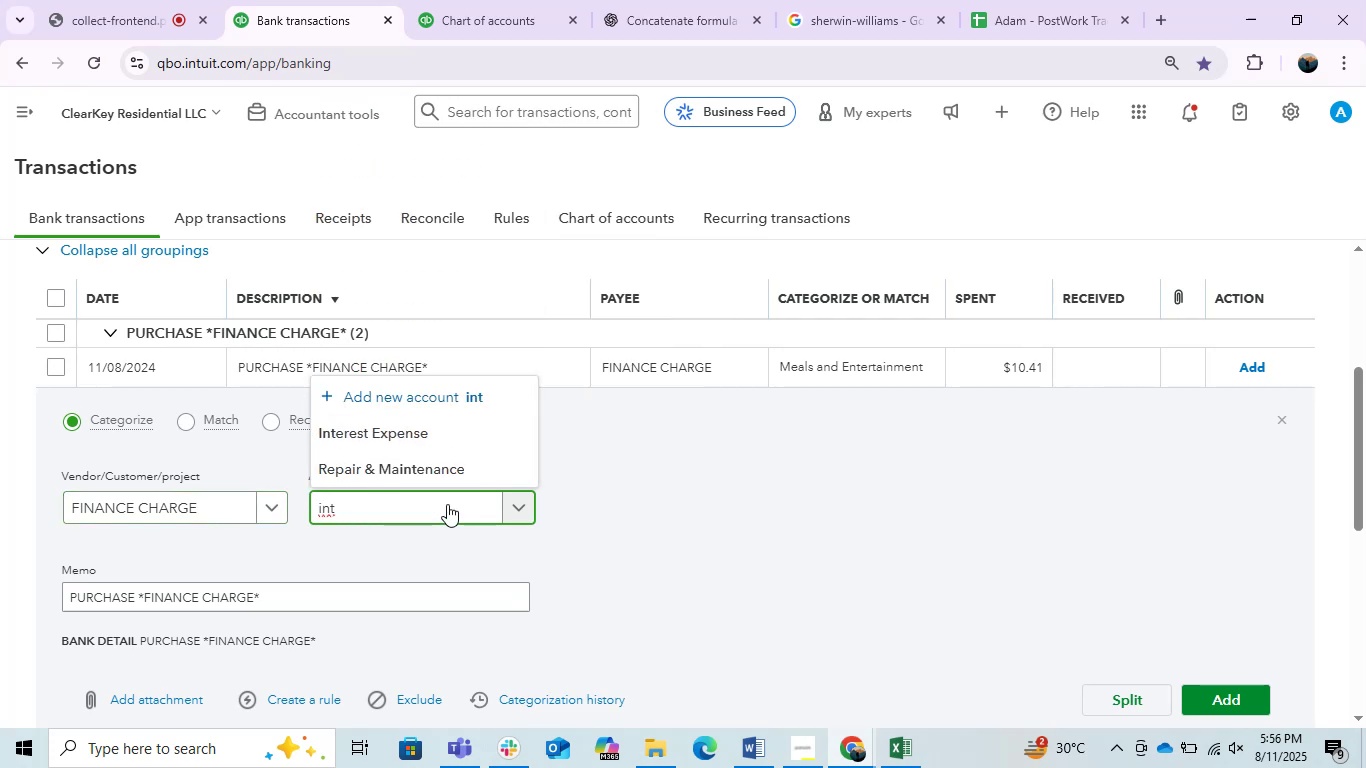 
left_click([413, 428])
 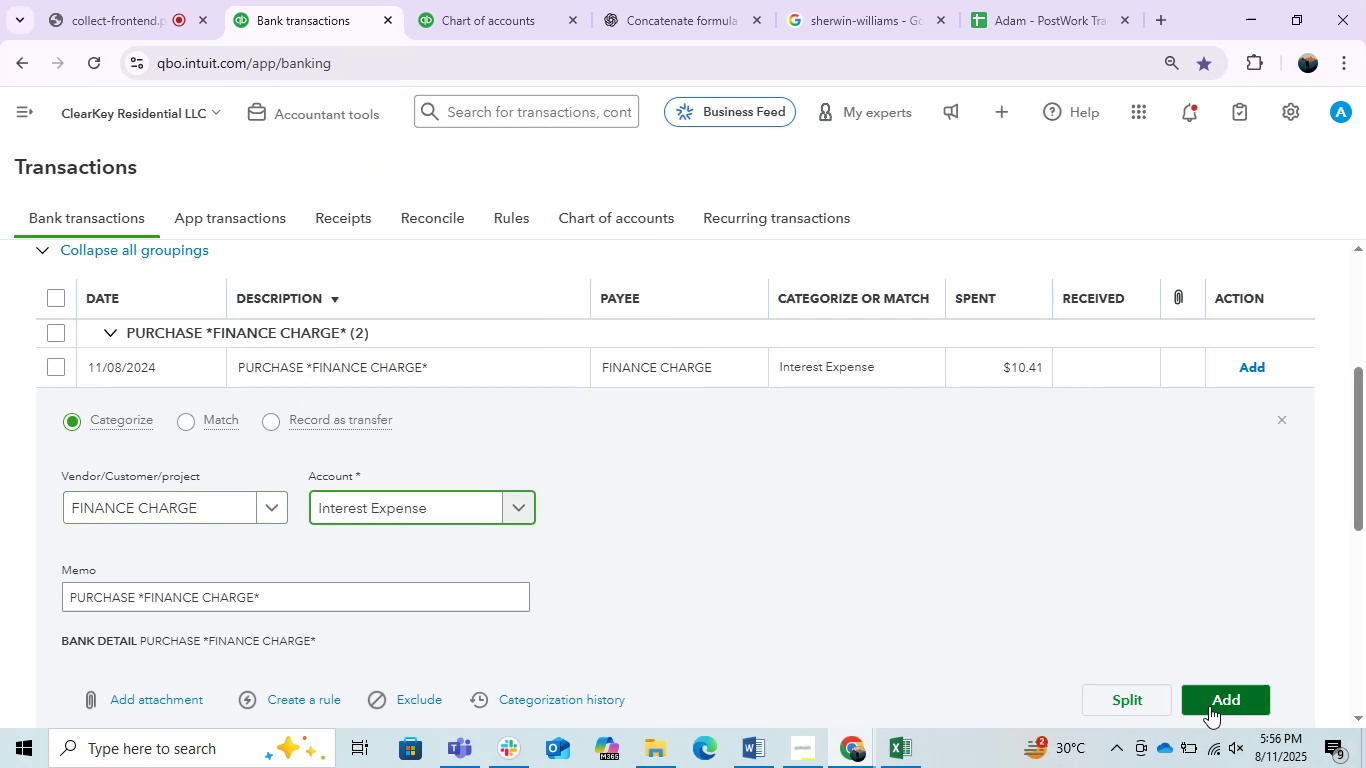 
left_click([1217, 699])
 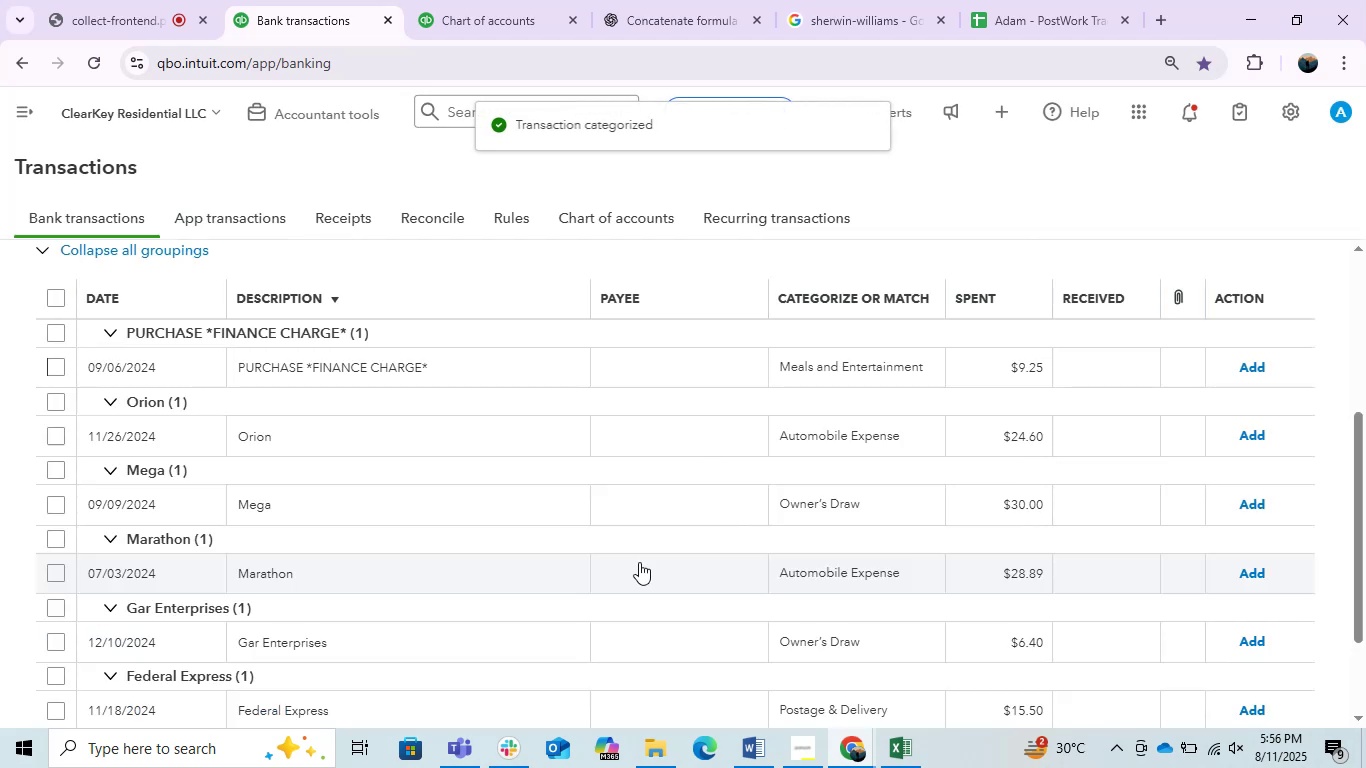 
left_click([488, 372])
 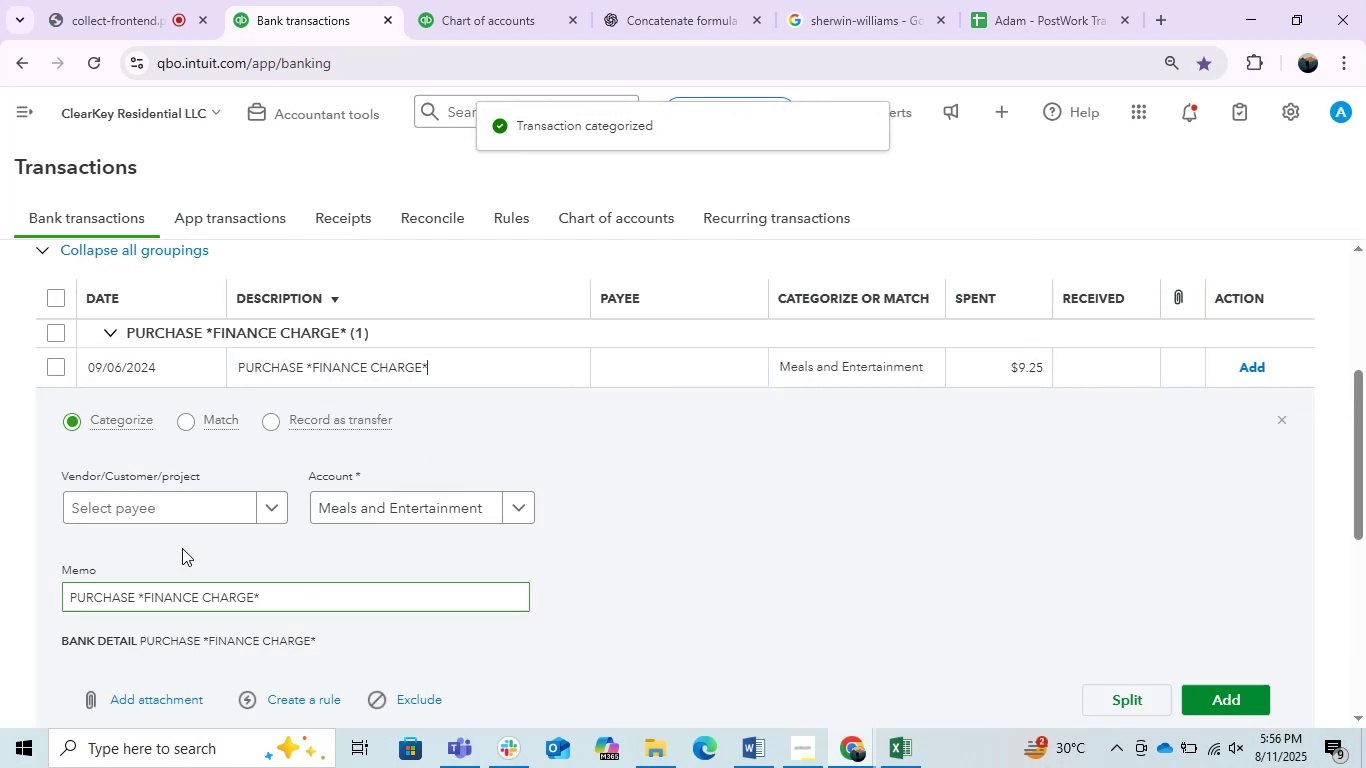 
left_click([157, 501])
 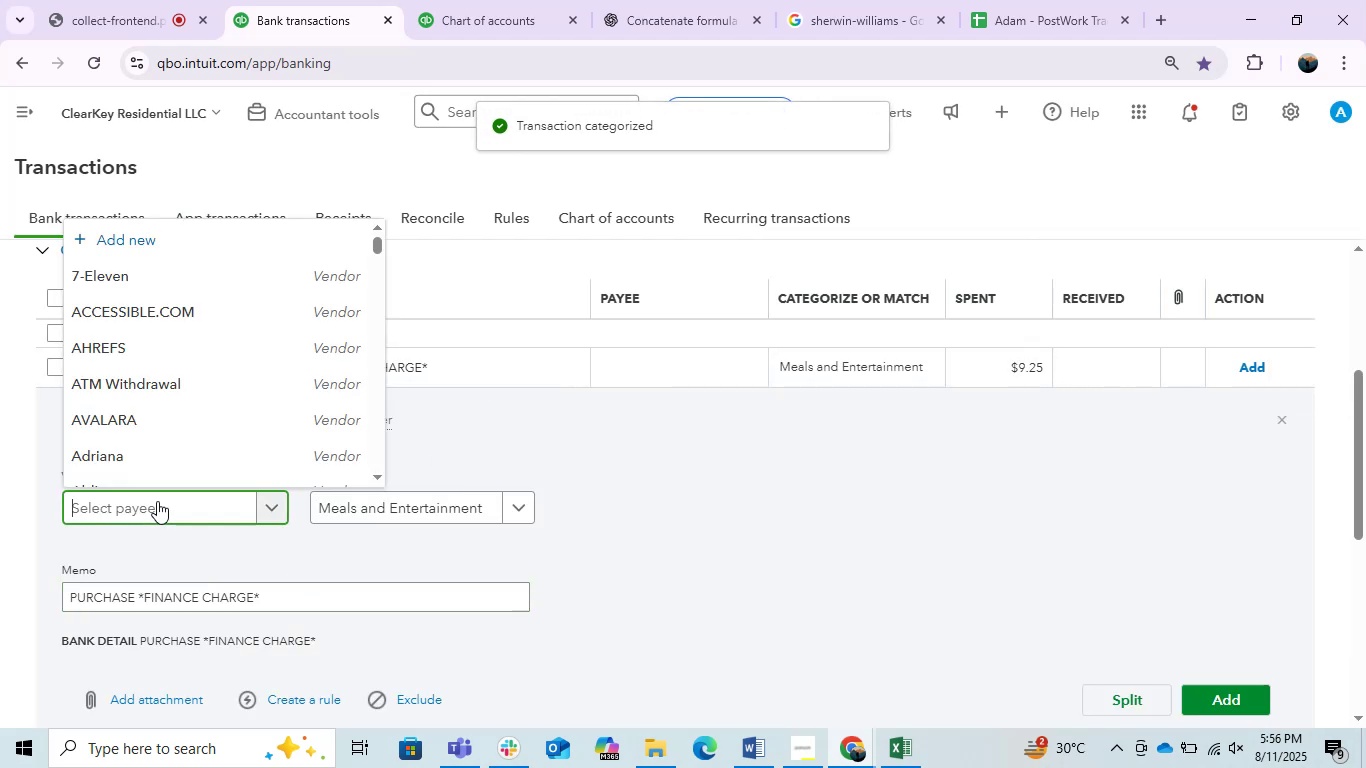 
type(fin)
 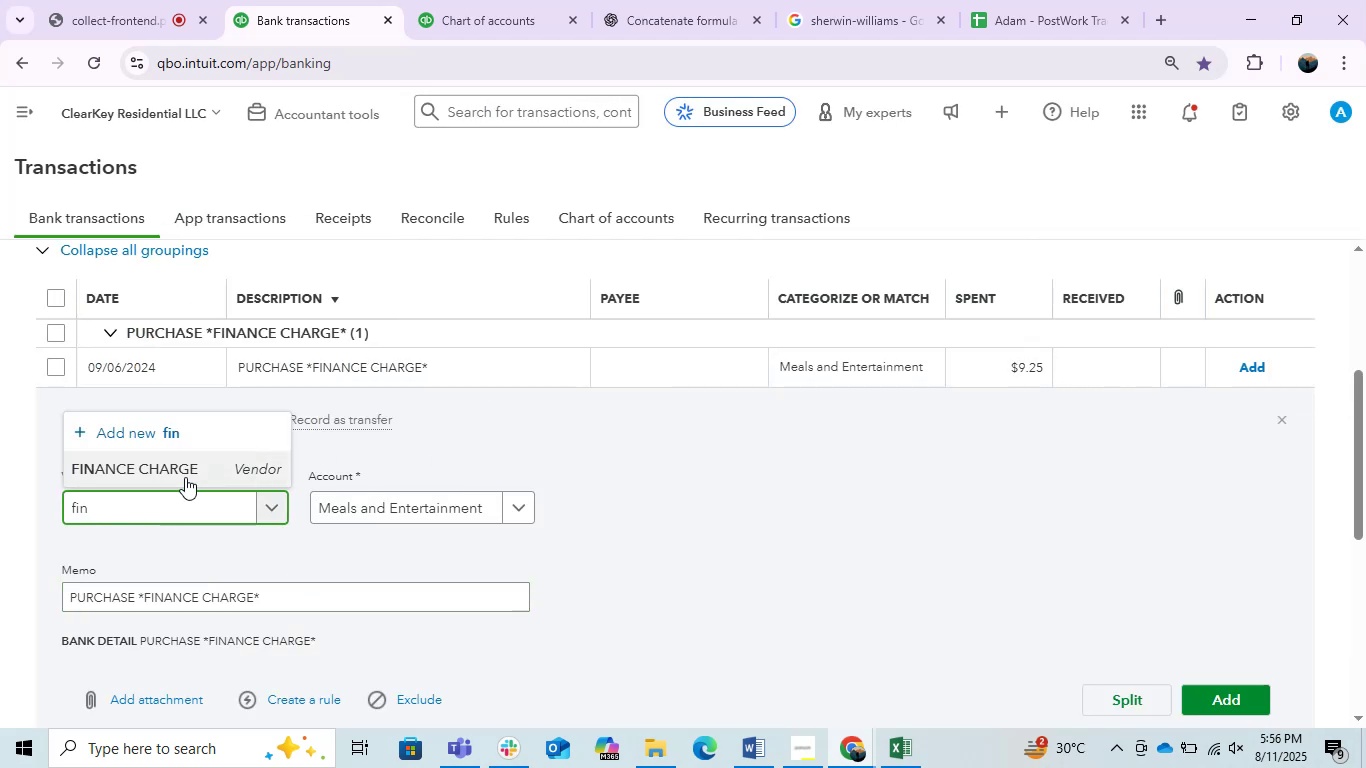 
left_click([185, 477])
 